 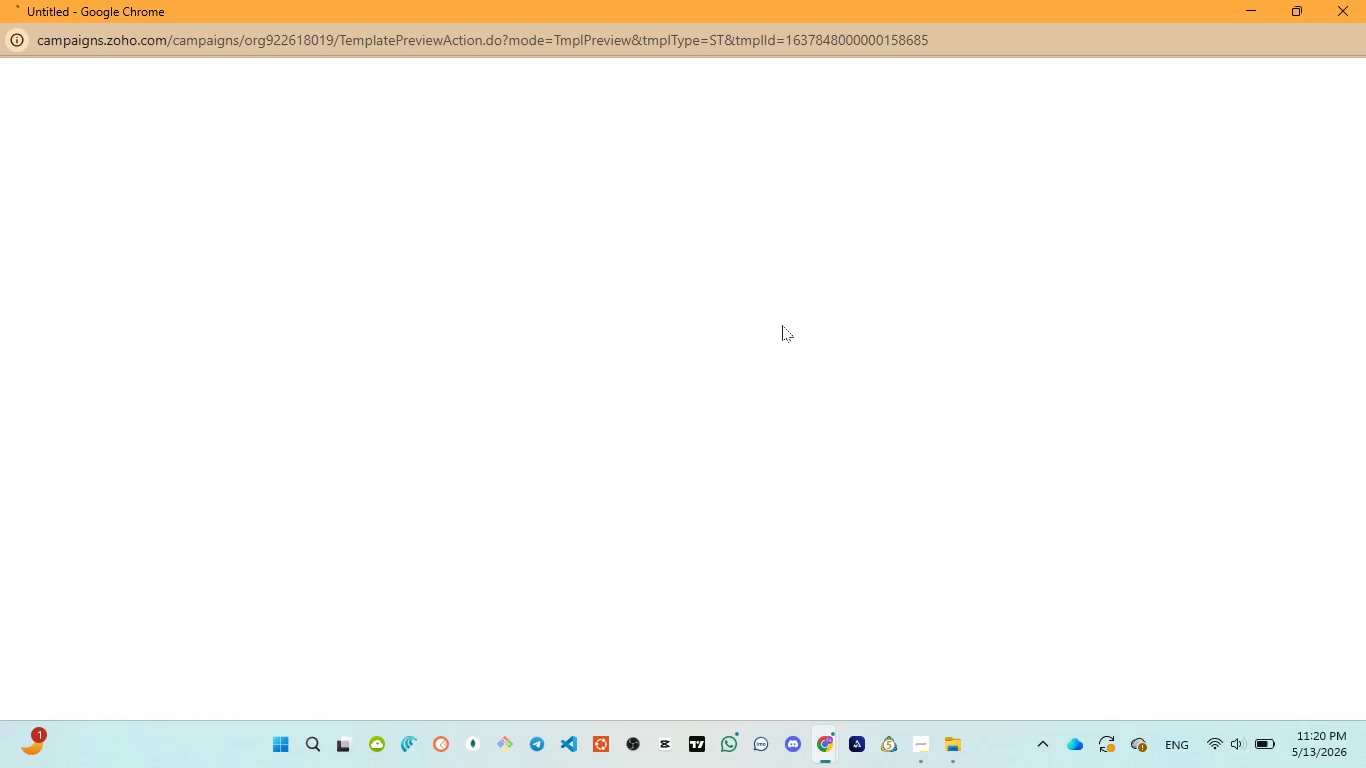 
scroll: coordinate [932, 491], scroll_direction: down, amount: 2.0
 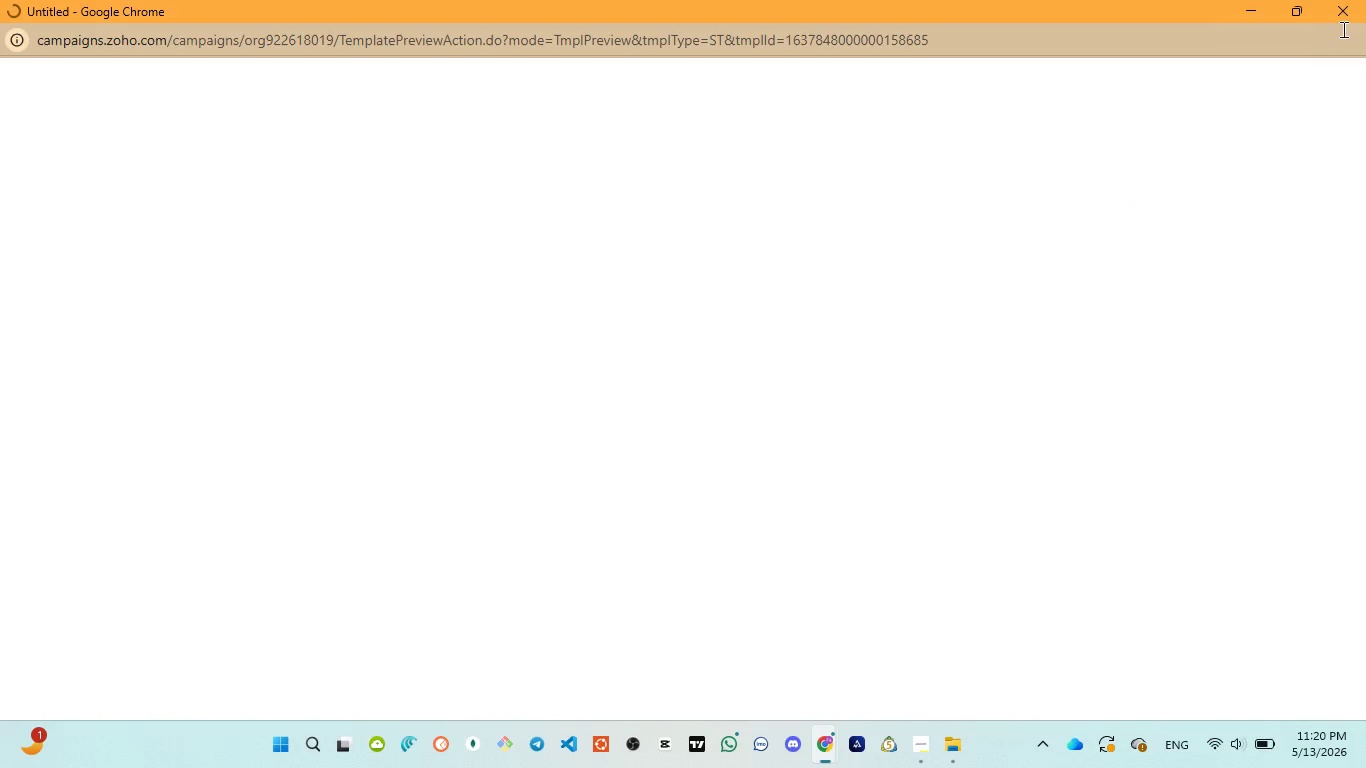 
left_click([1342, 28])
 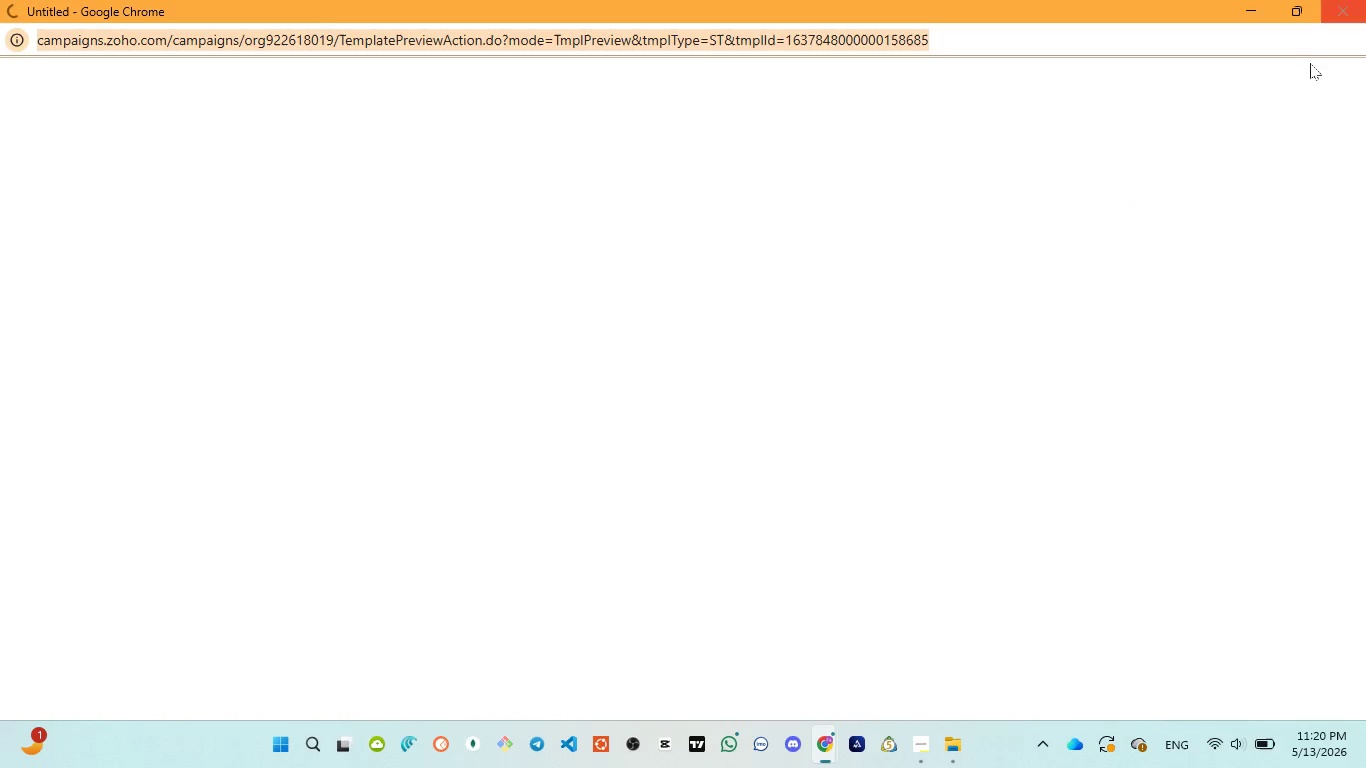 
left_click([867, 264])
 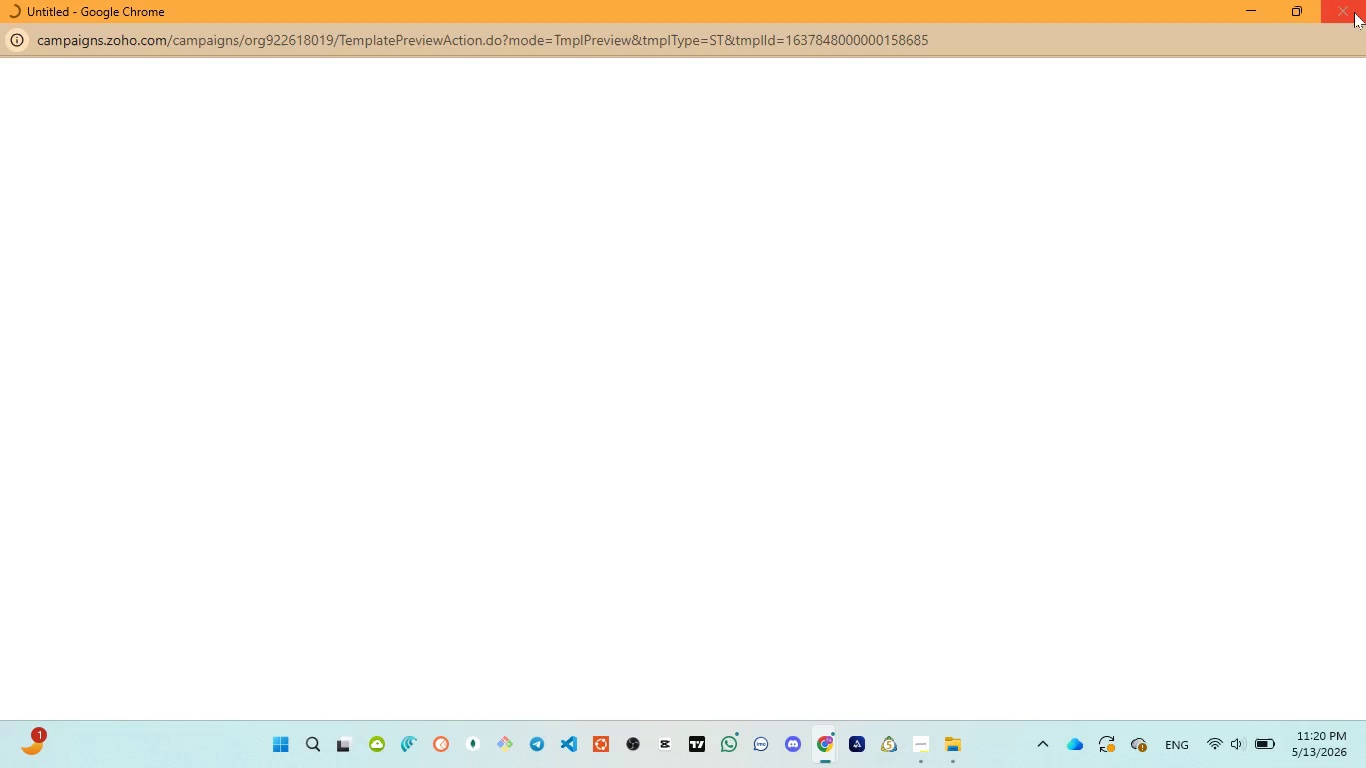 
left_click([1337, 7])
 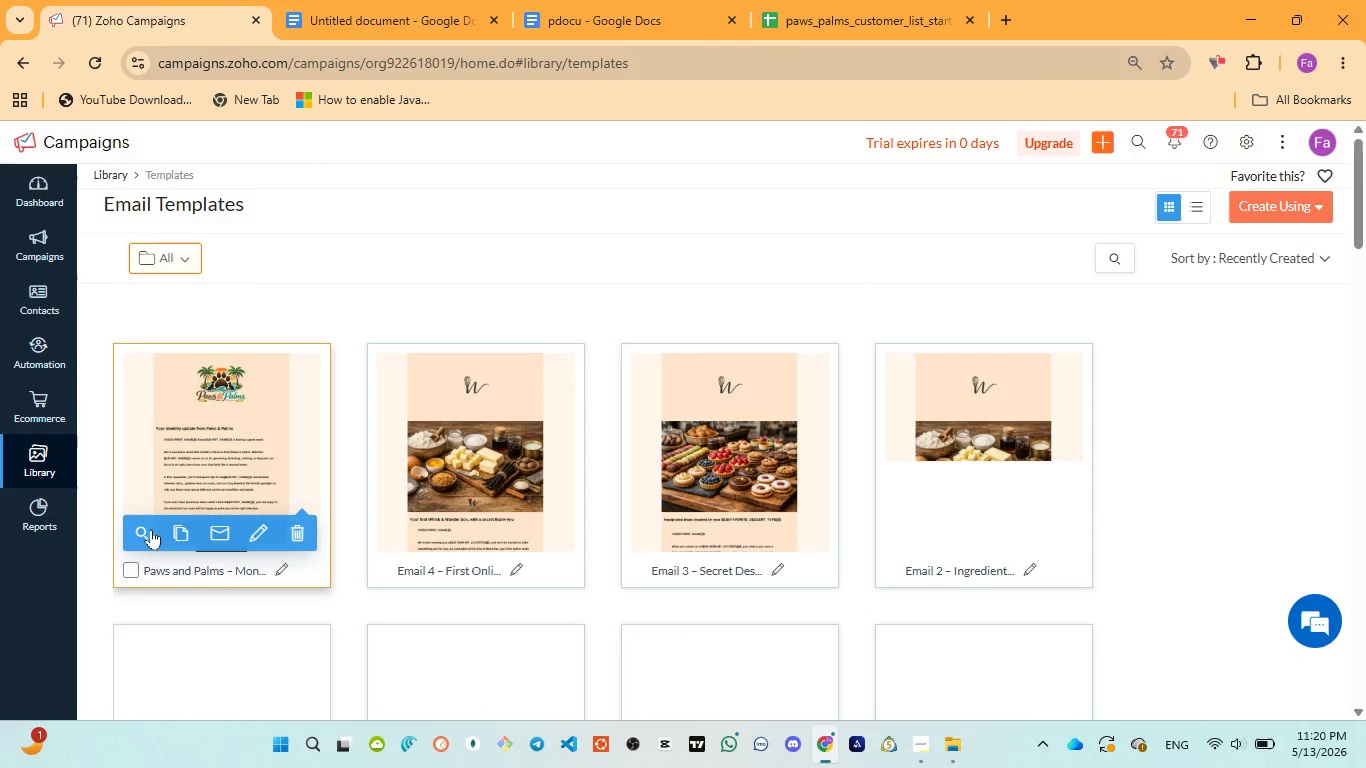 
left_click([135, 532])
 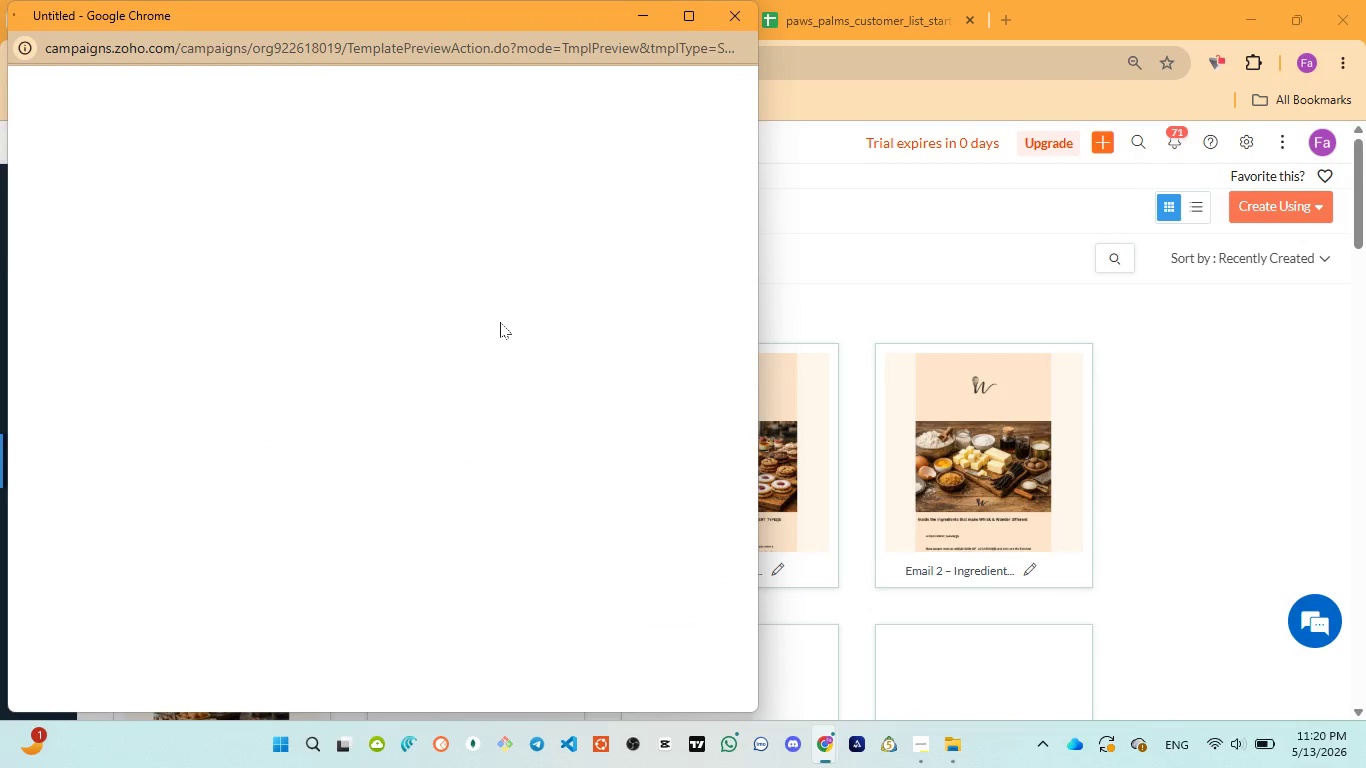 
wait(11.23)
 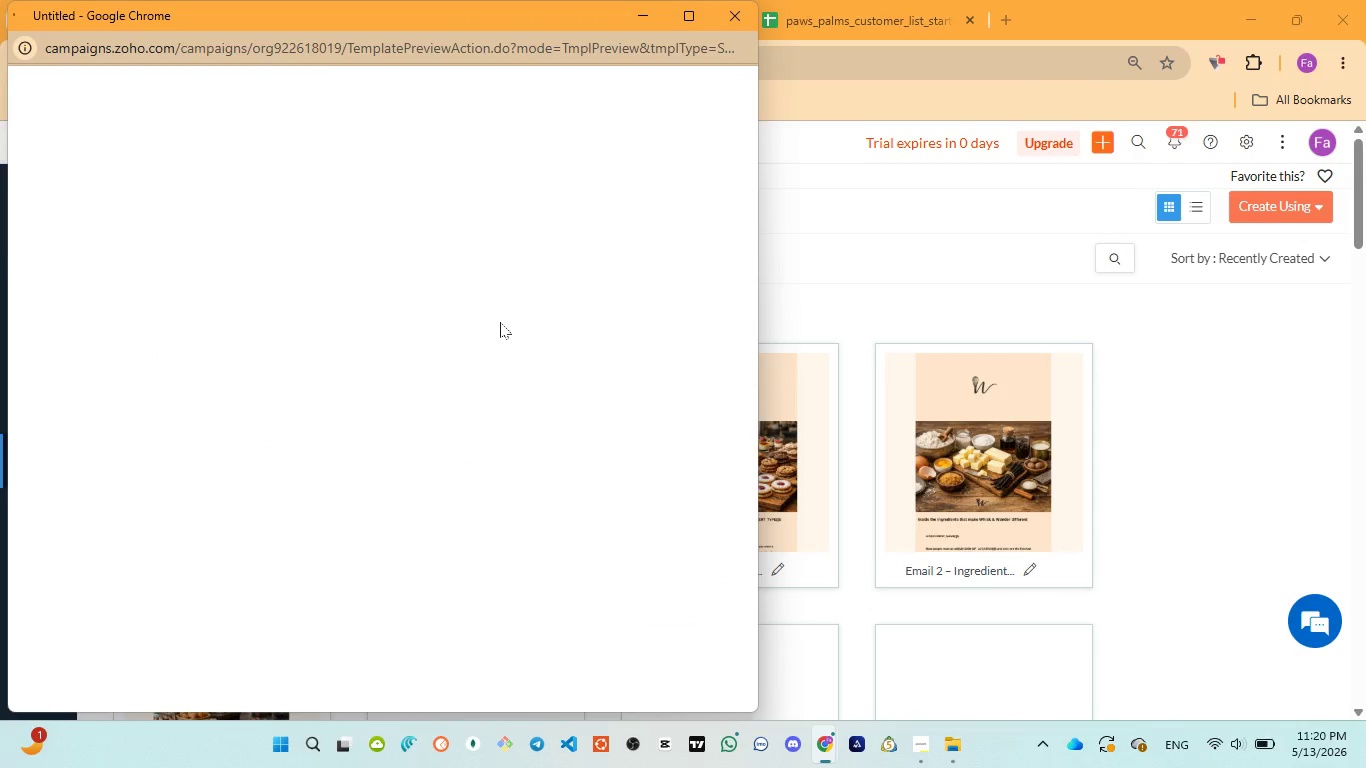 
left_click([727, 4])
 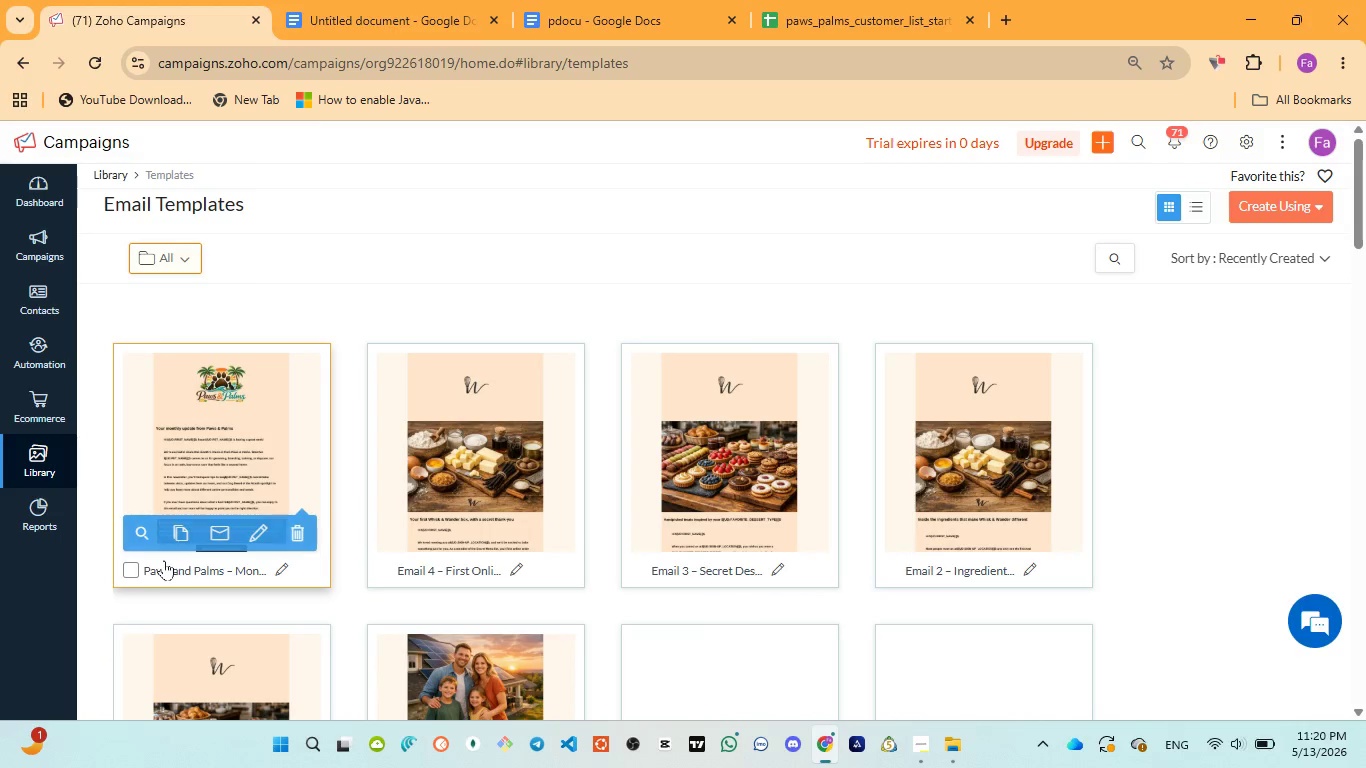 
left_click([149, 529])
 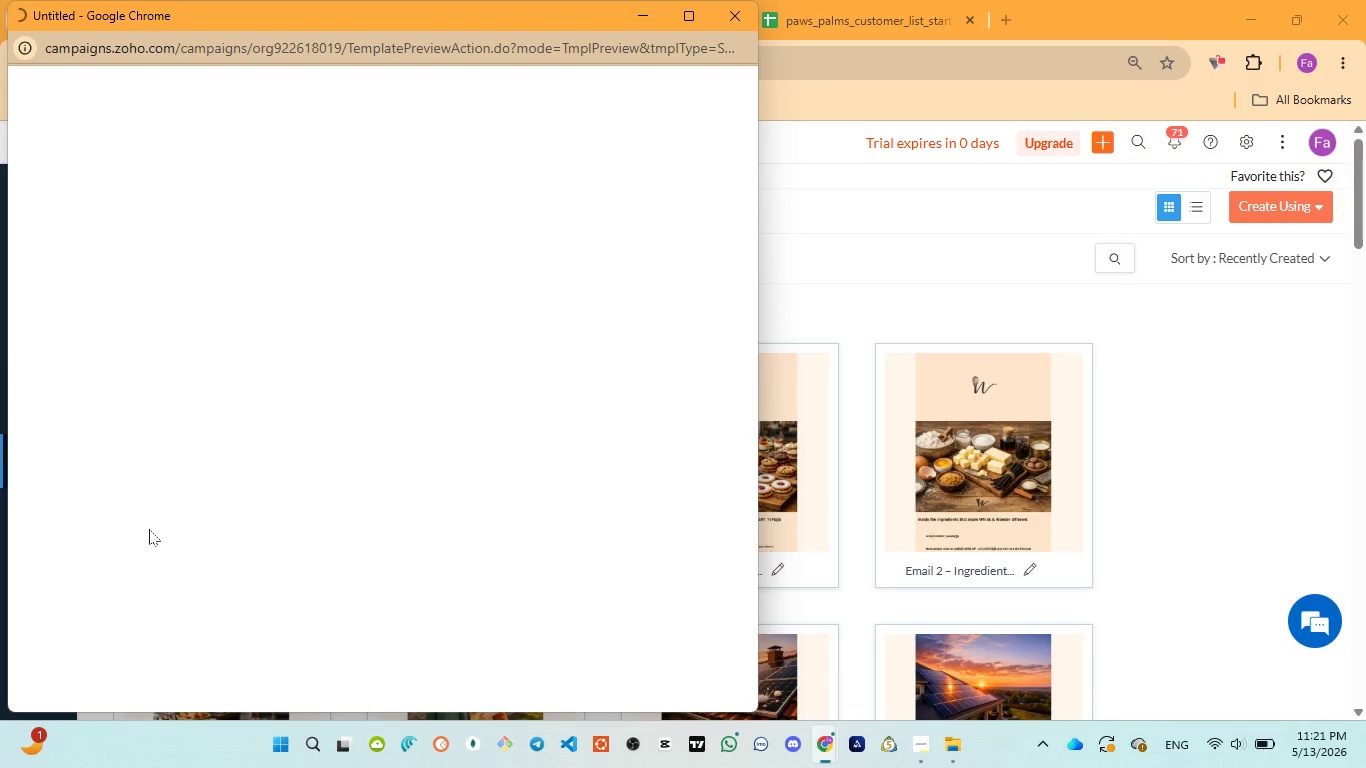 
wait(17.55)
 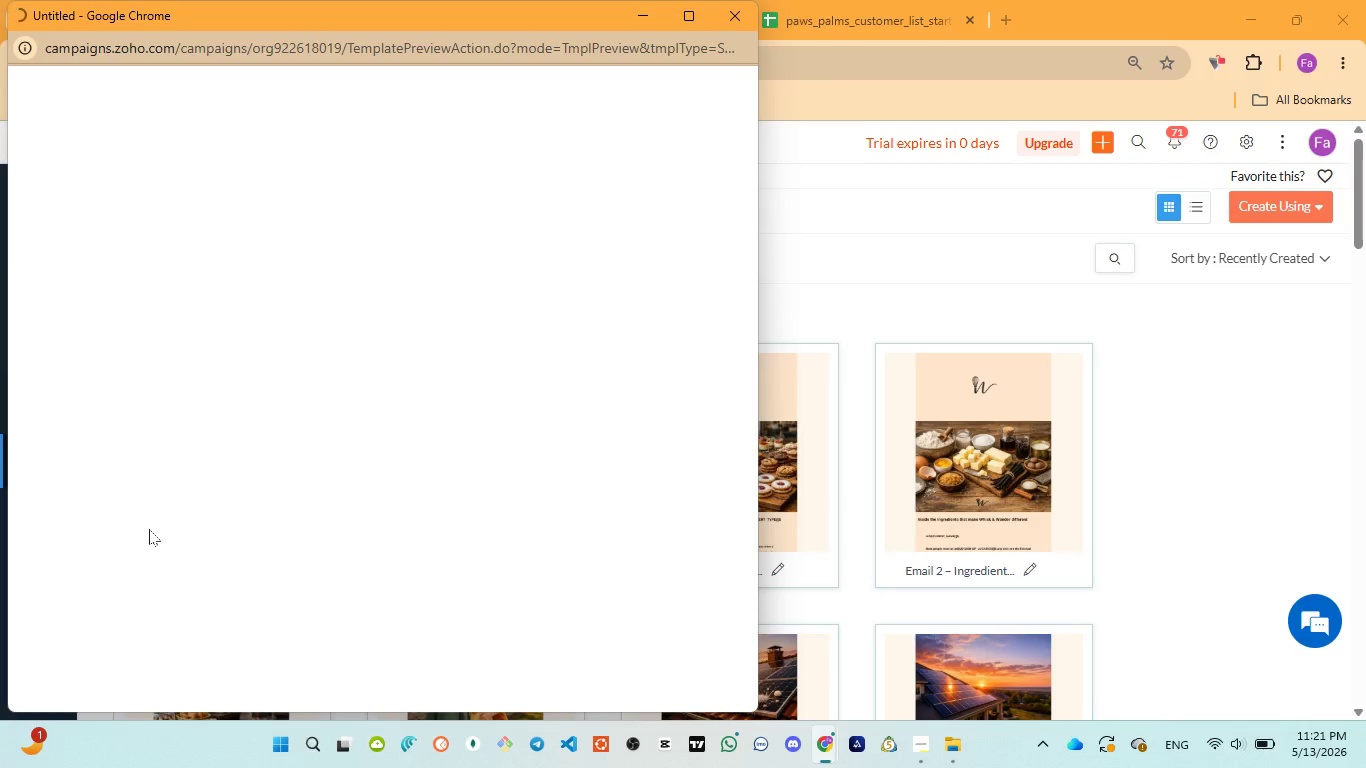 
left_click([696, 18])
 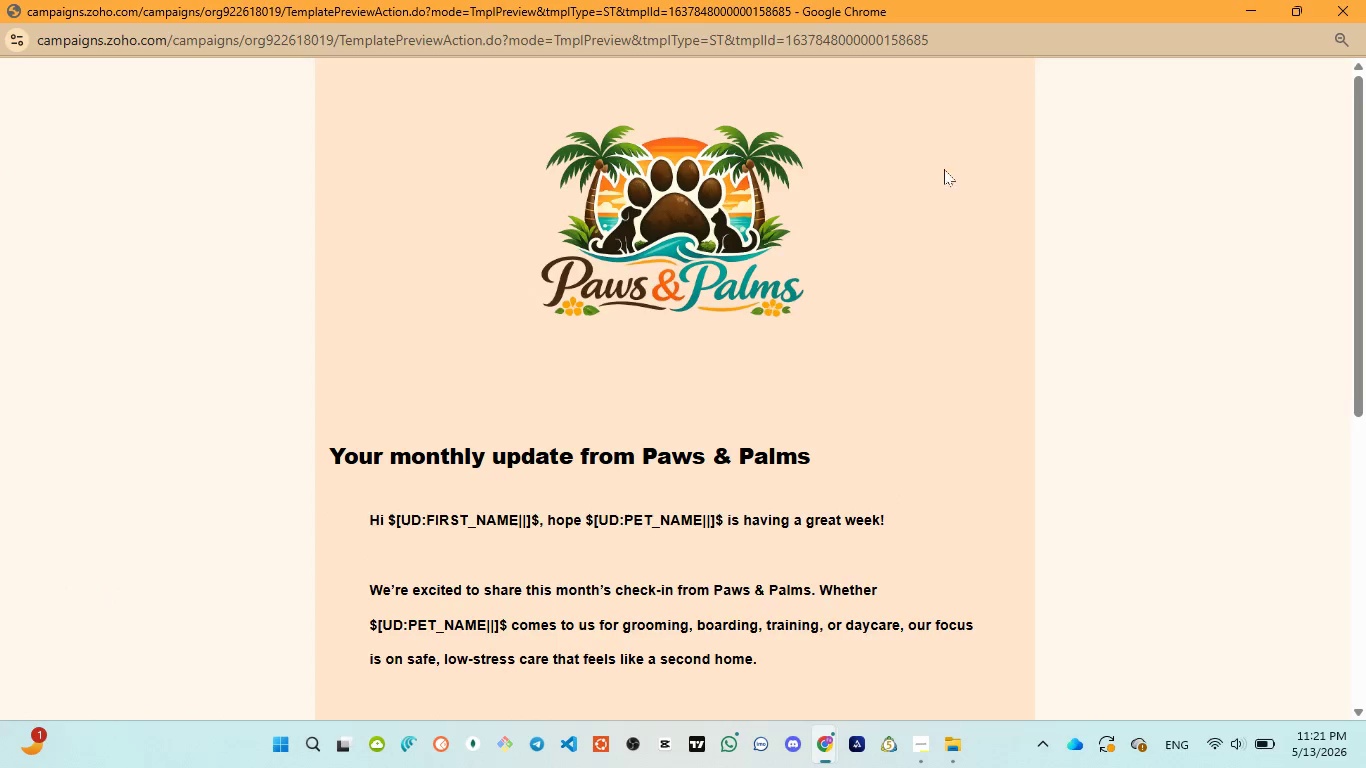 
scroll: coordinate [1015, 199], scroll_direction: down, amount: 8.0
 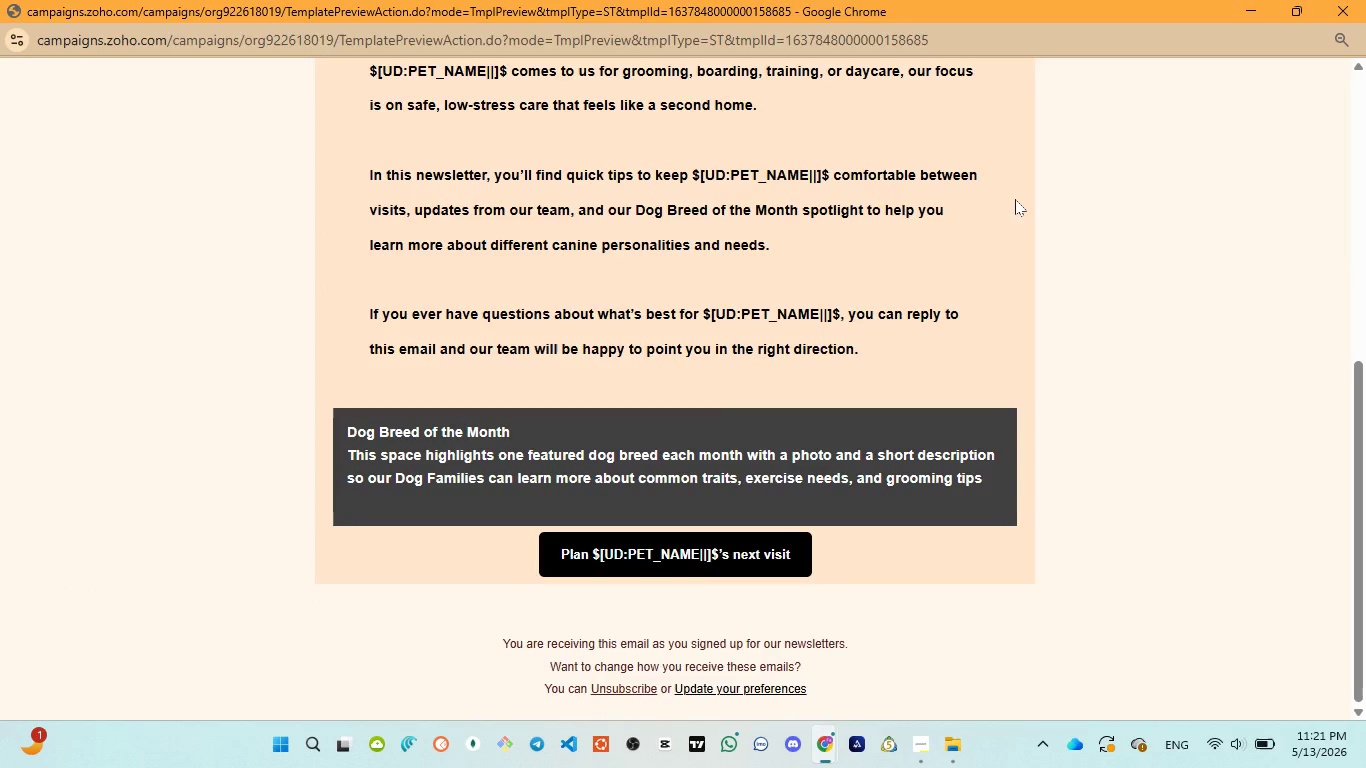 
scroll: coordinate [1034, 199], scroll_direction: up, amount: 1.0
 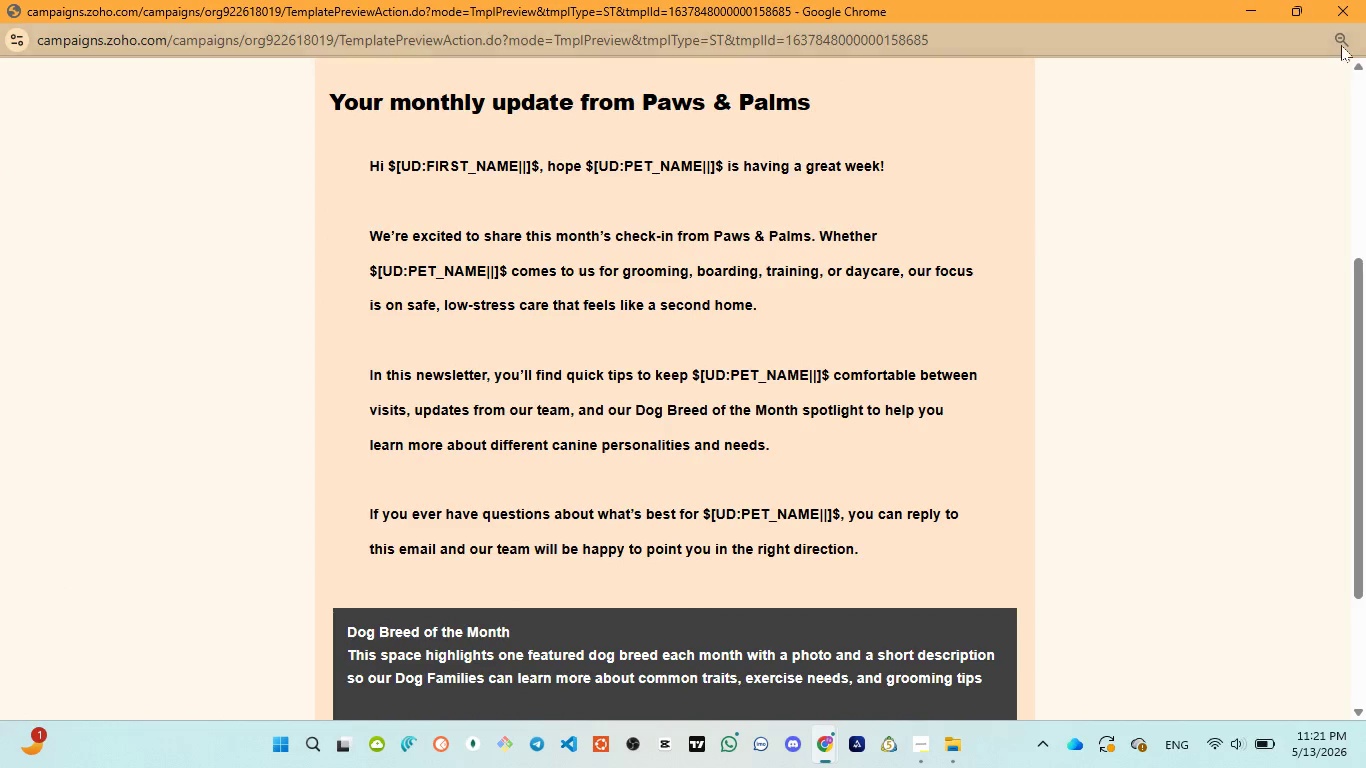 
left_click([1342, 44])
 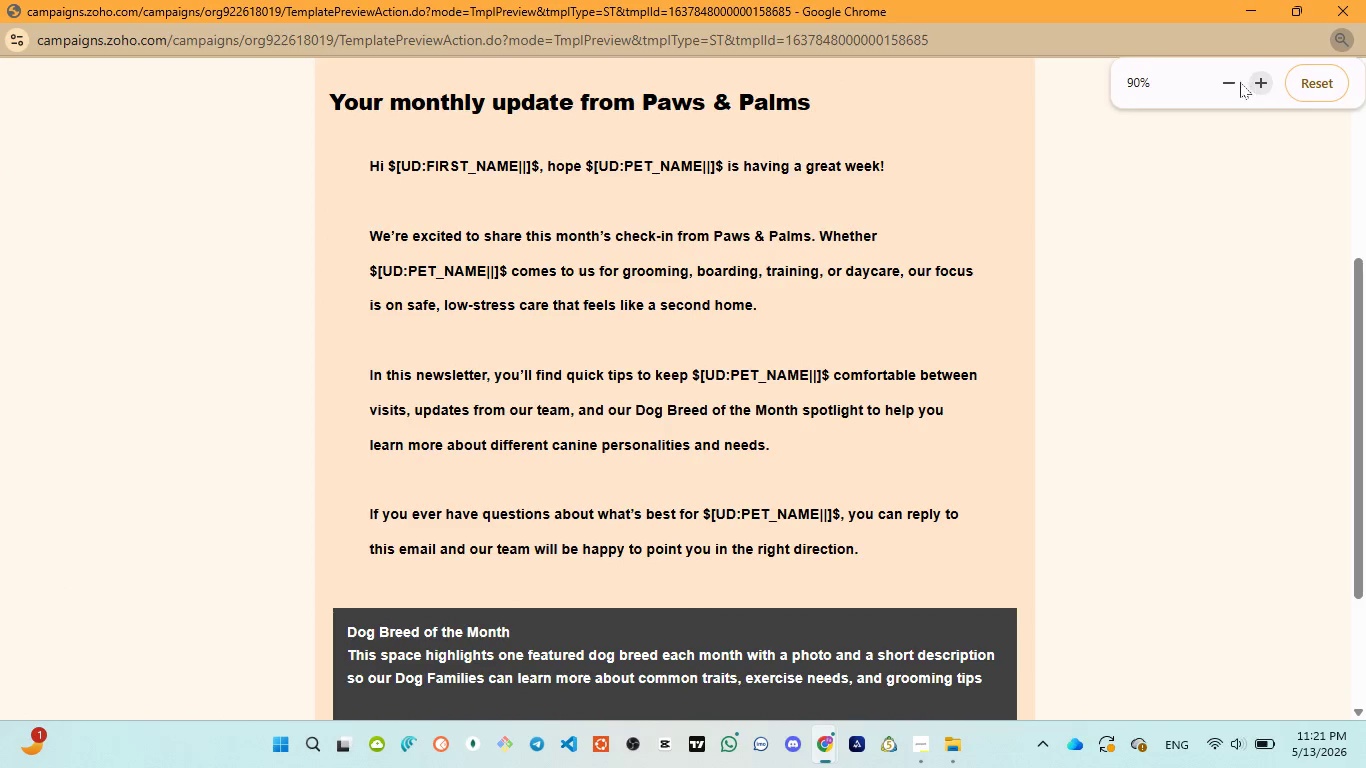 
left_click([1236, 79])
 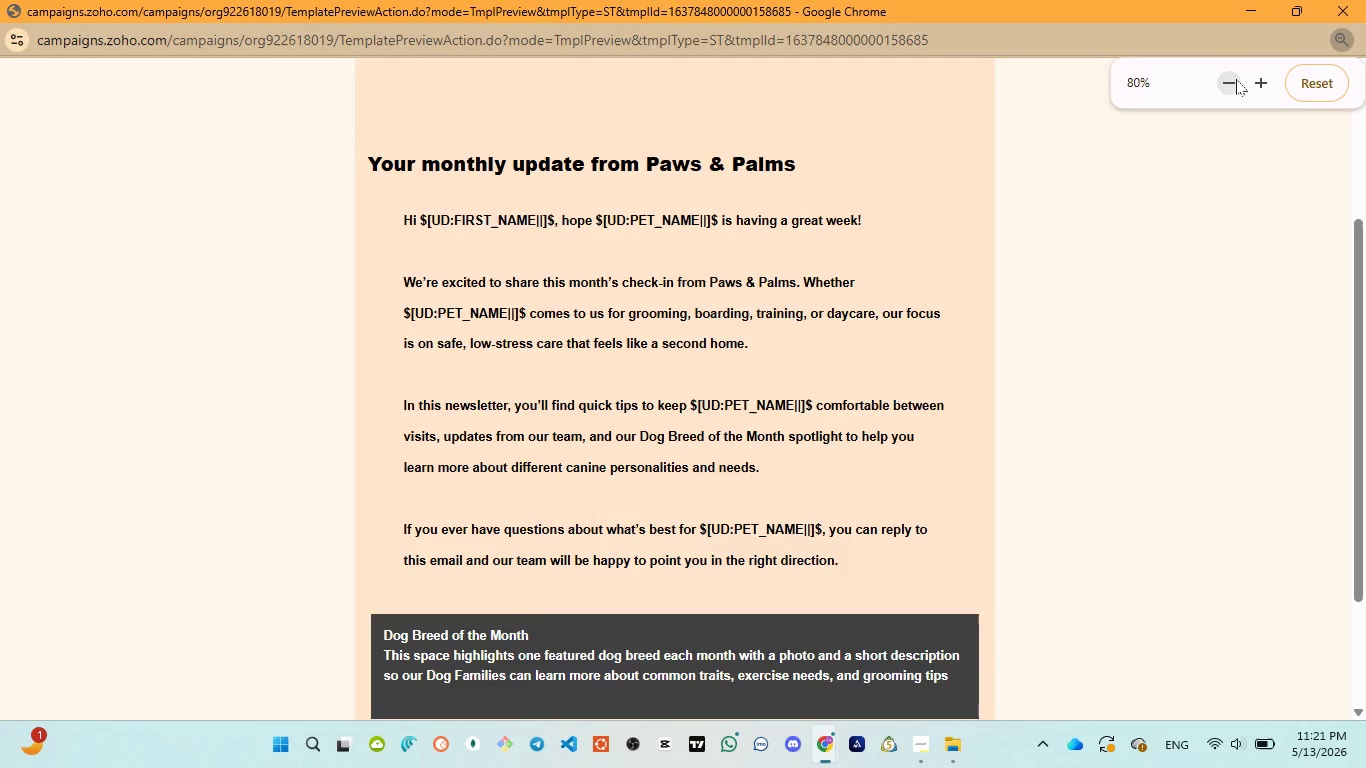 
left_click([1236, 79])
 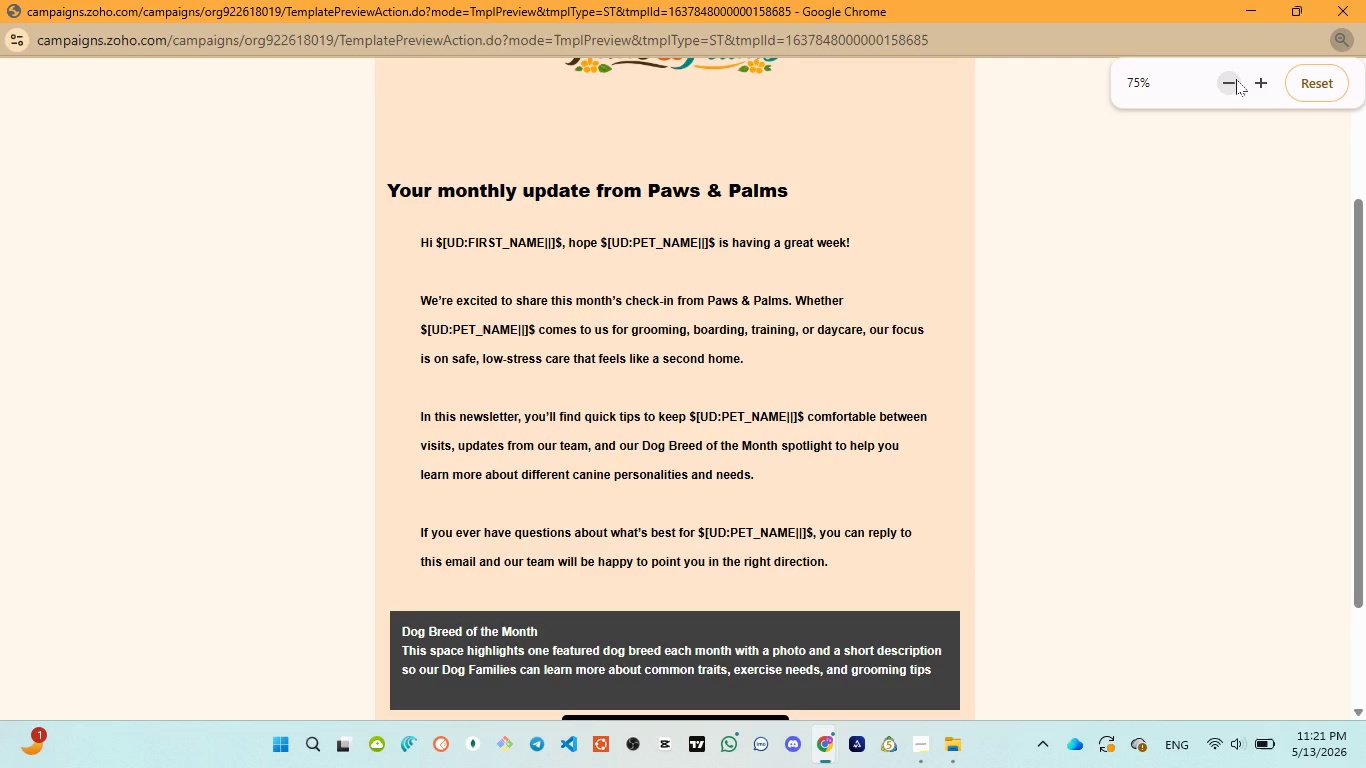 
left_click([1236, 79])
 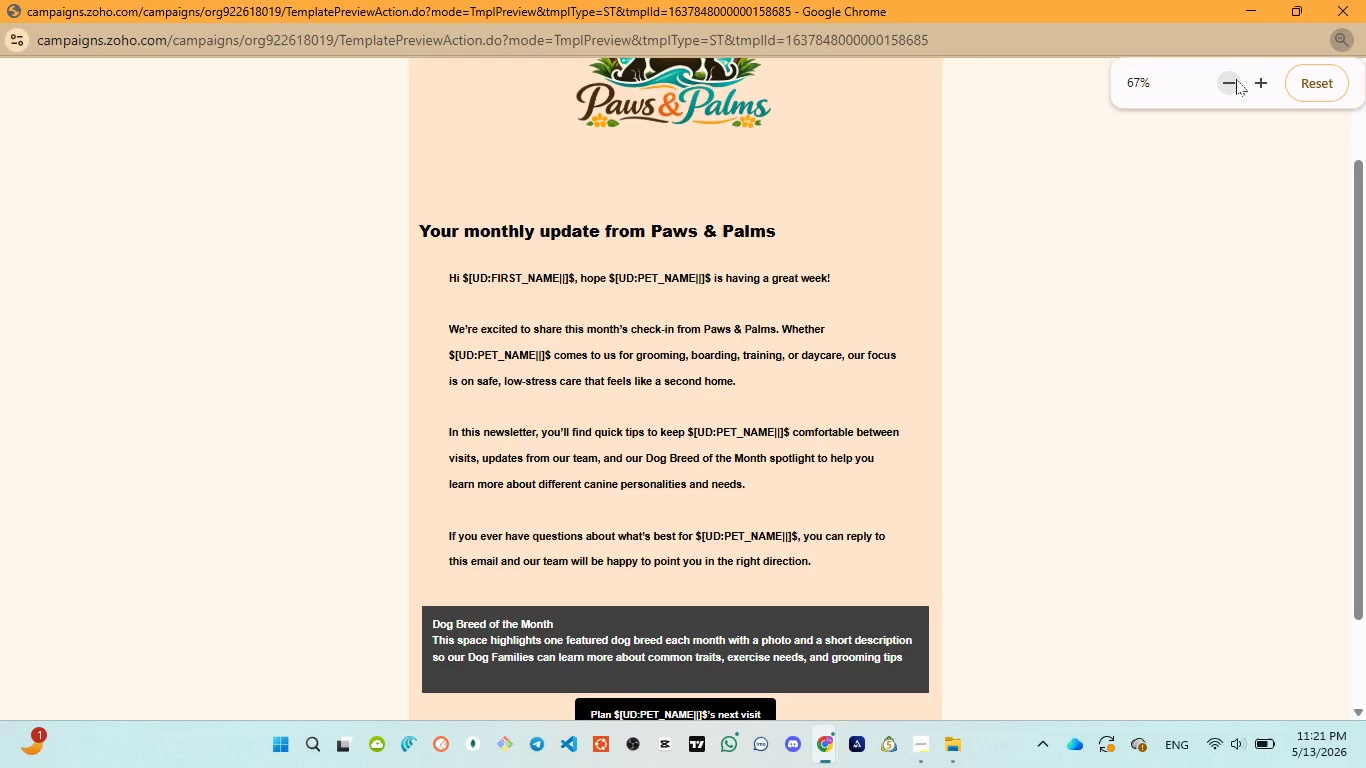 
left_click([1229, 79])
 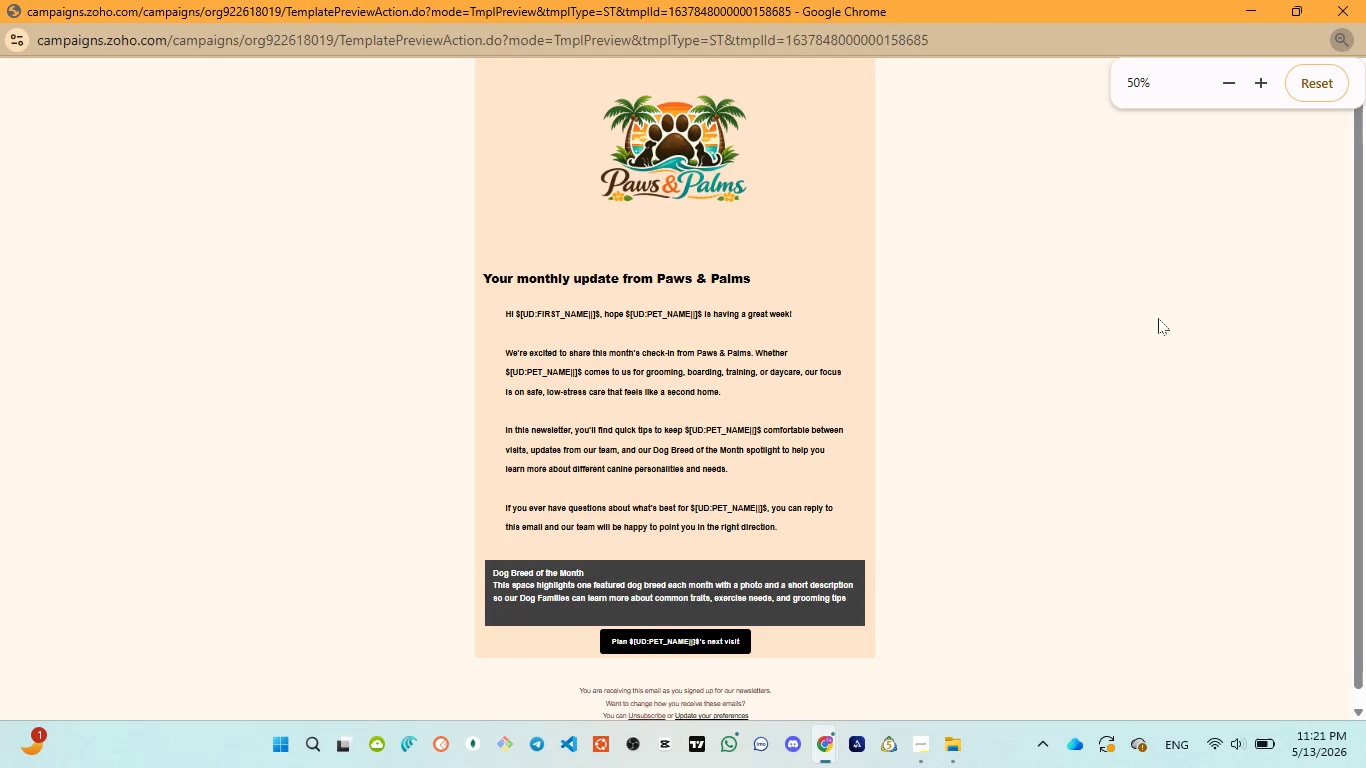 
left_click([1193, 314])
 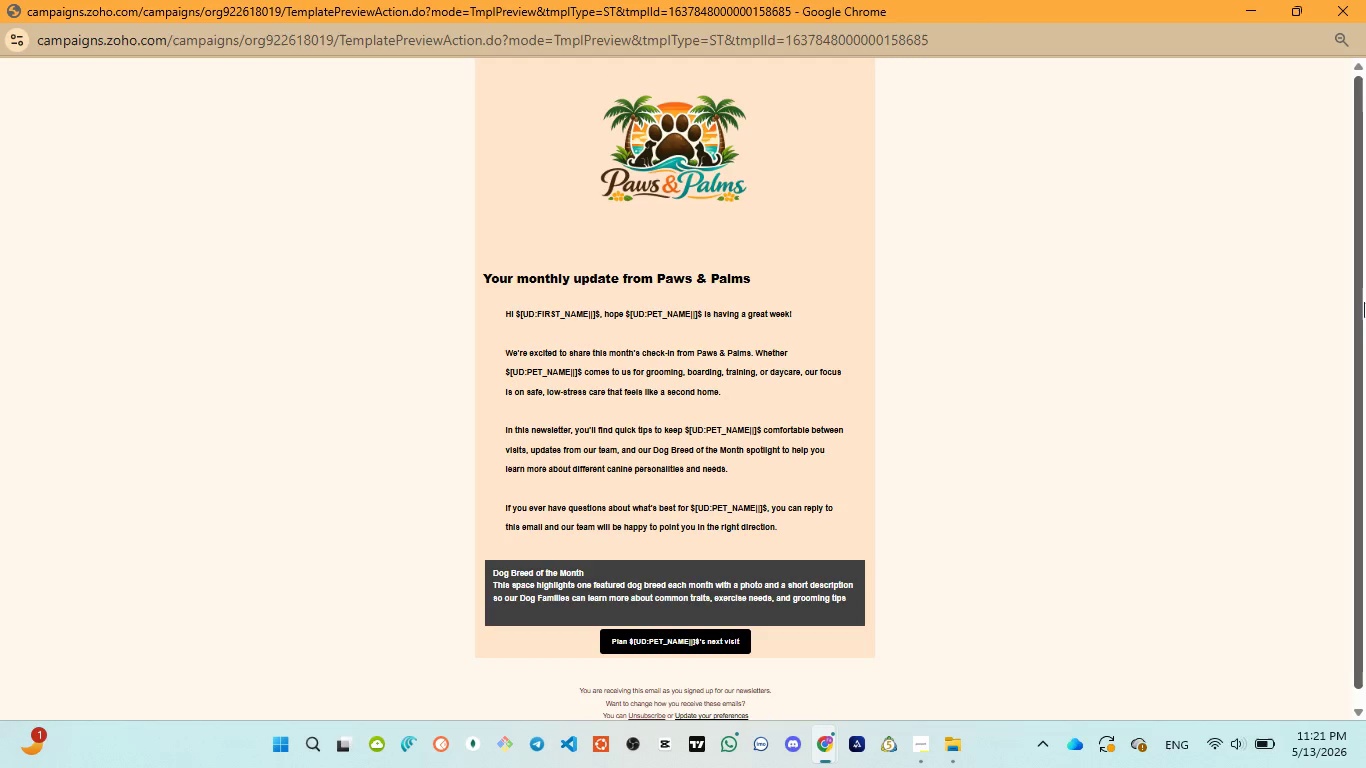 
left_click_drag(start_coordinate=[1362, 303], to_coordinate=[1360, 325])
 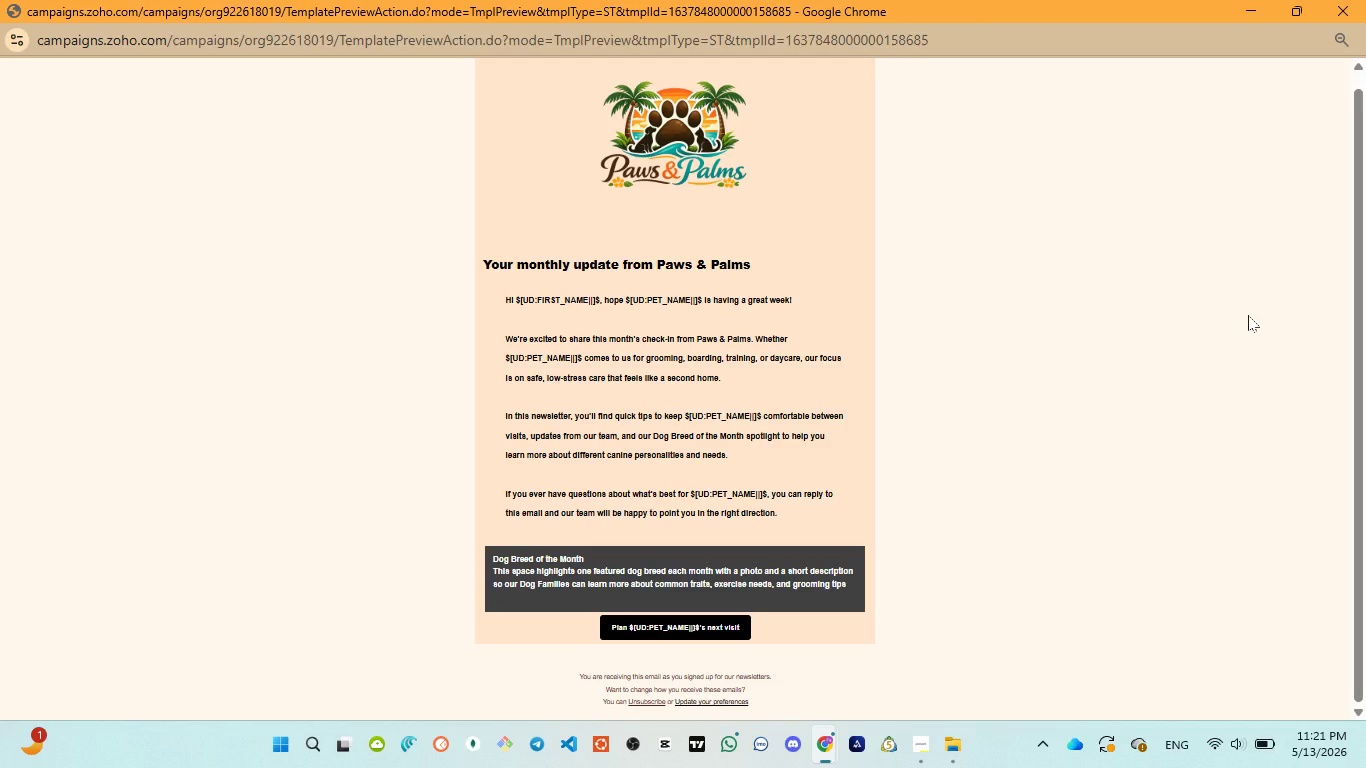 
hold_key(key=MetaLeft, duration=0.38)
 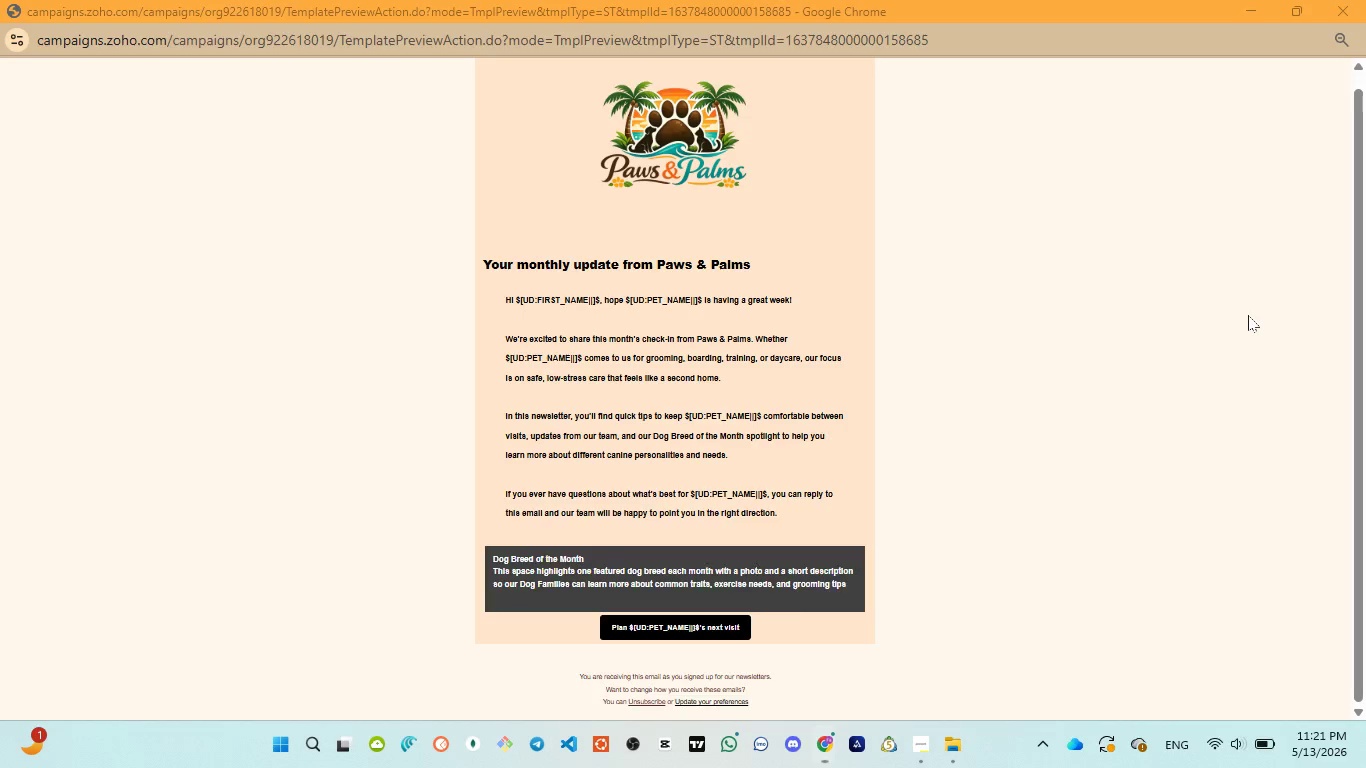 
key(Meta+MetaLeft)
 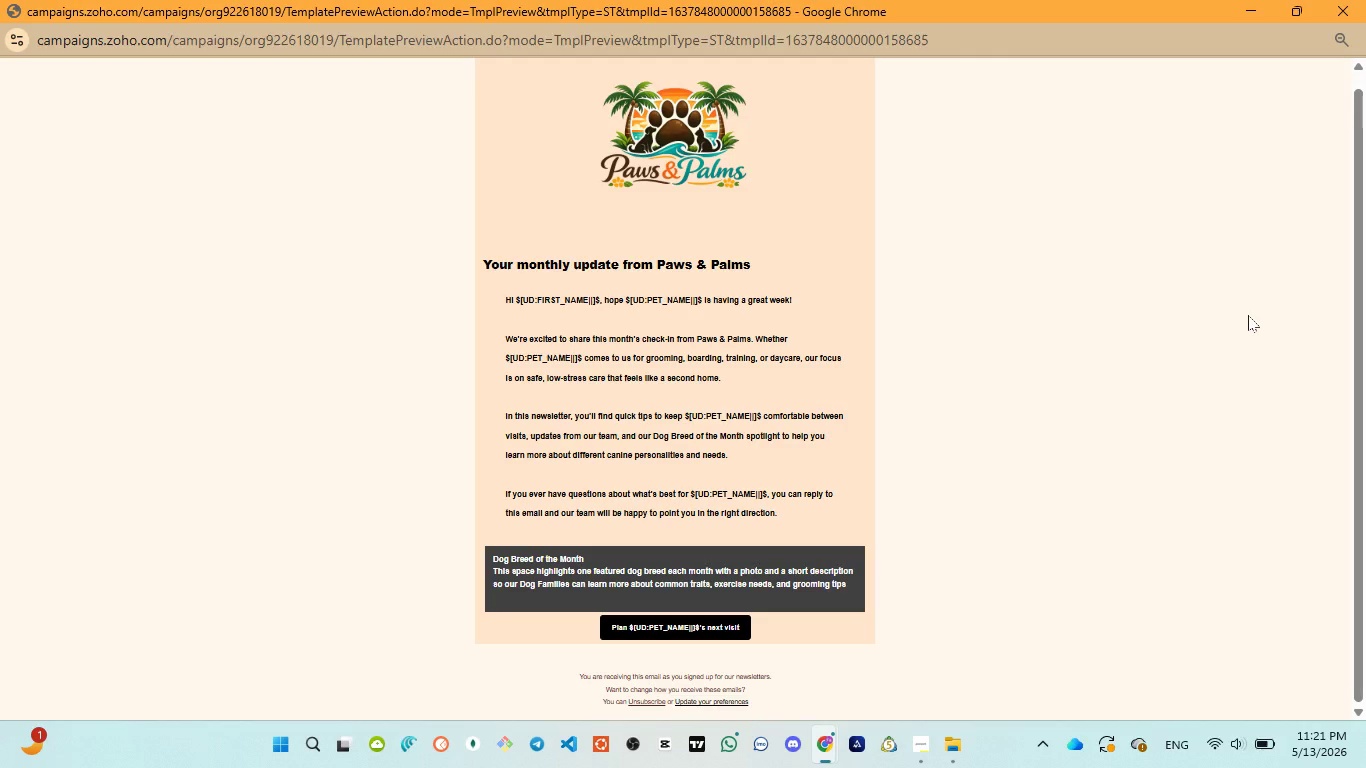 
key(Meta+PrintScreen)
 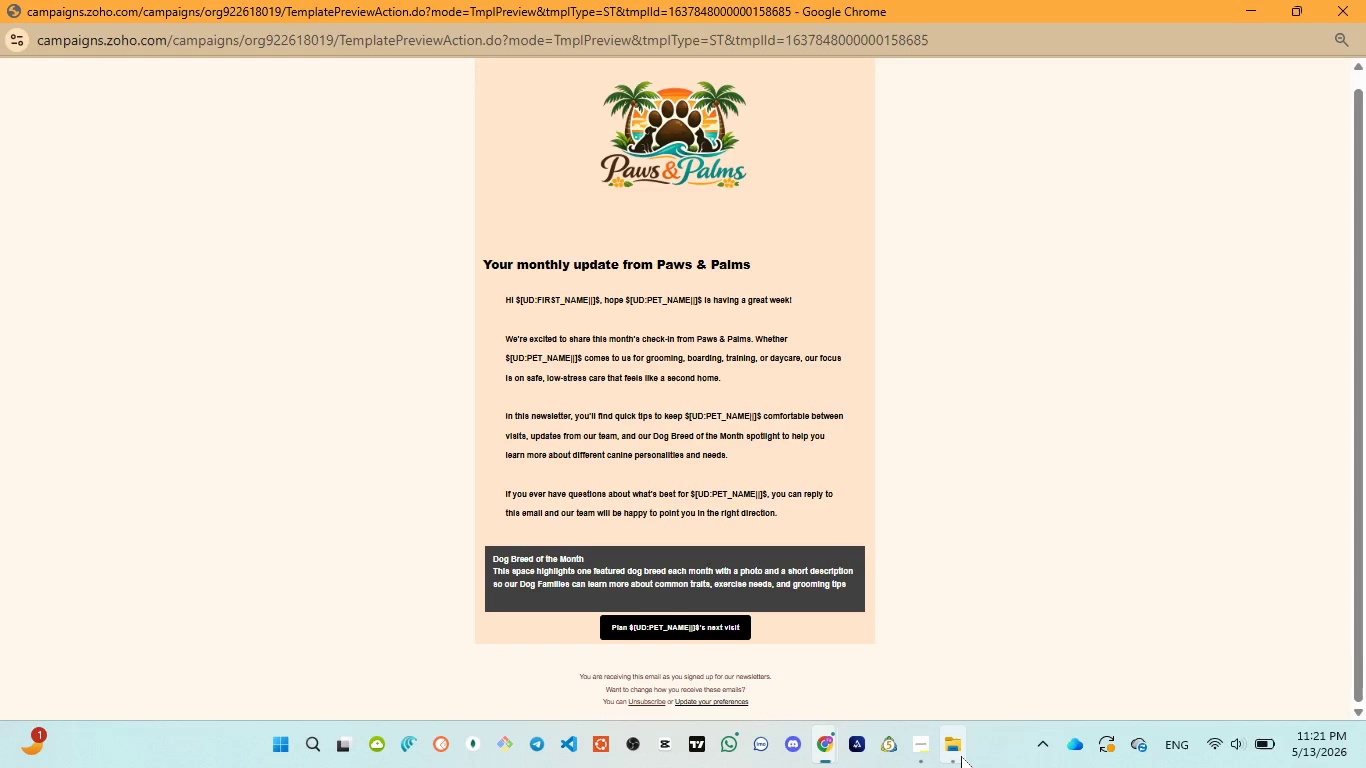 
left_click([960, 673])
 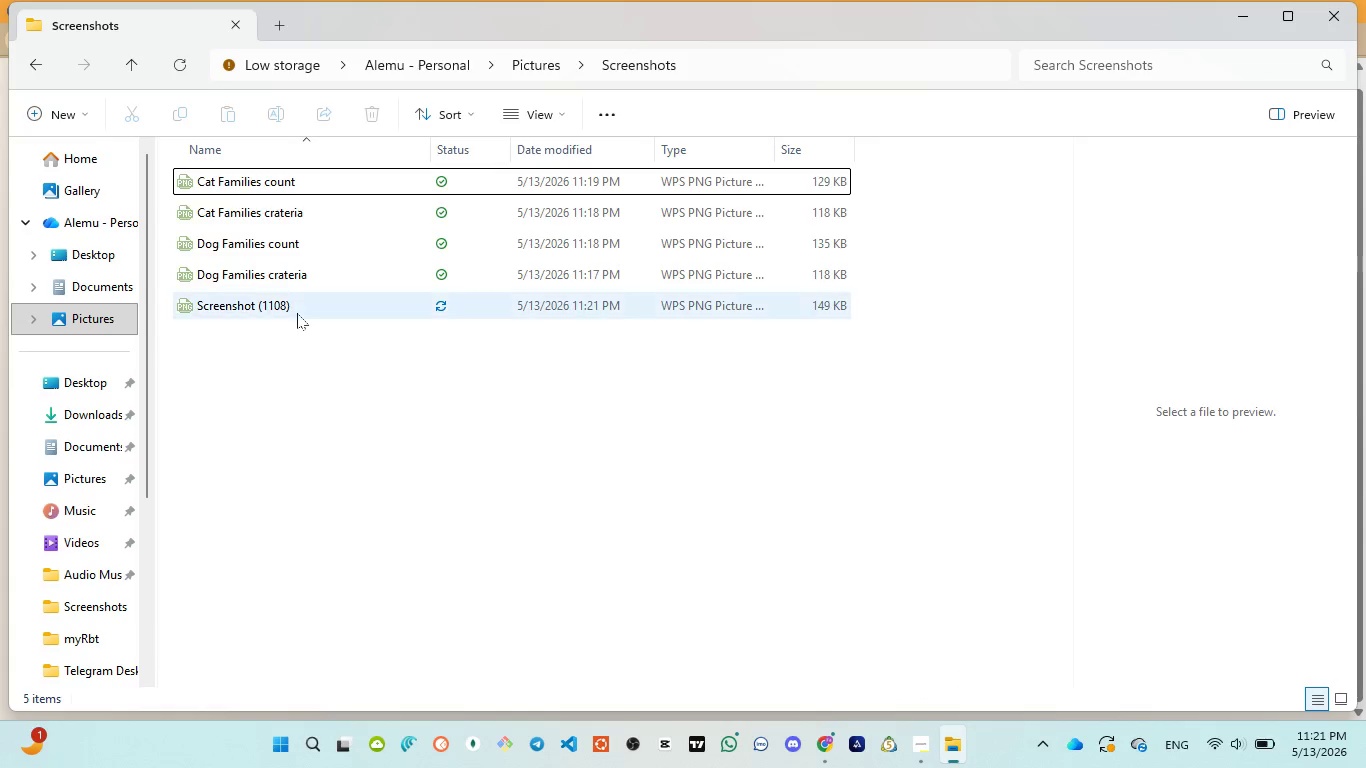 
double_click([296, 313])
 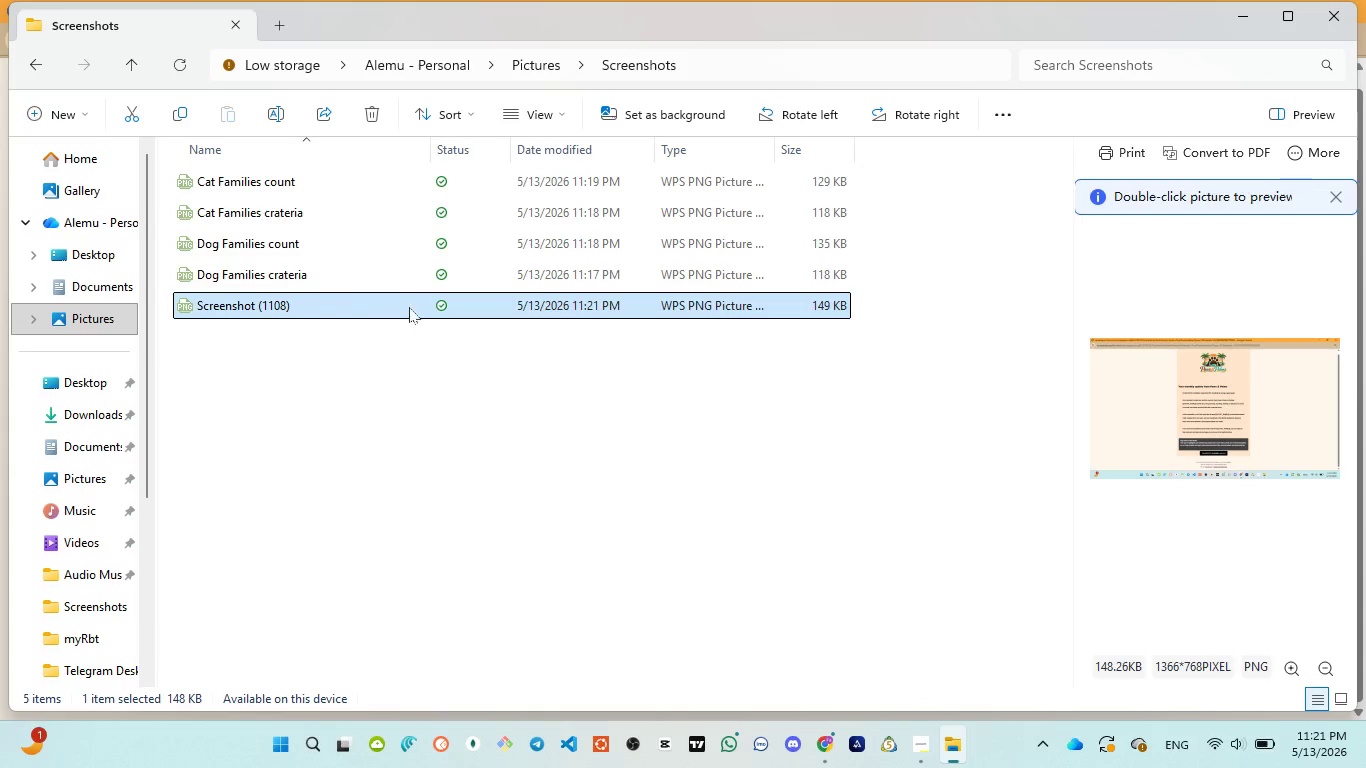 
double_click([296, 307])
 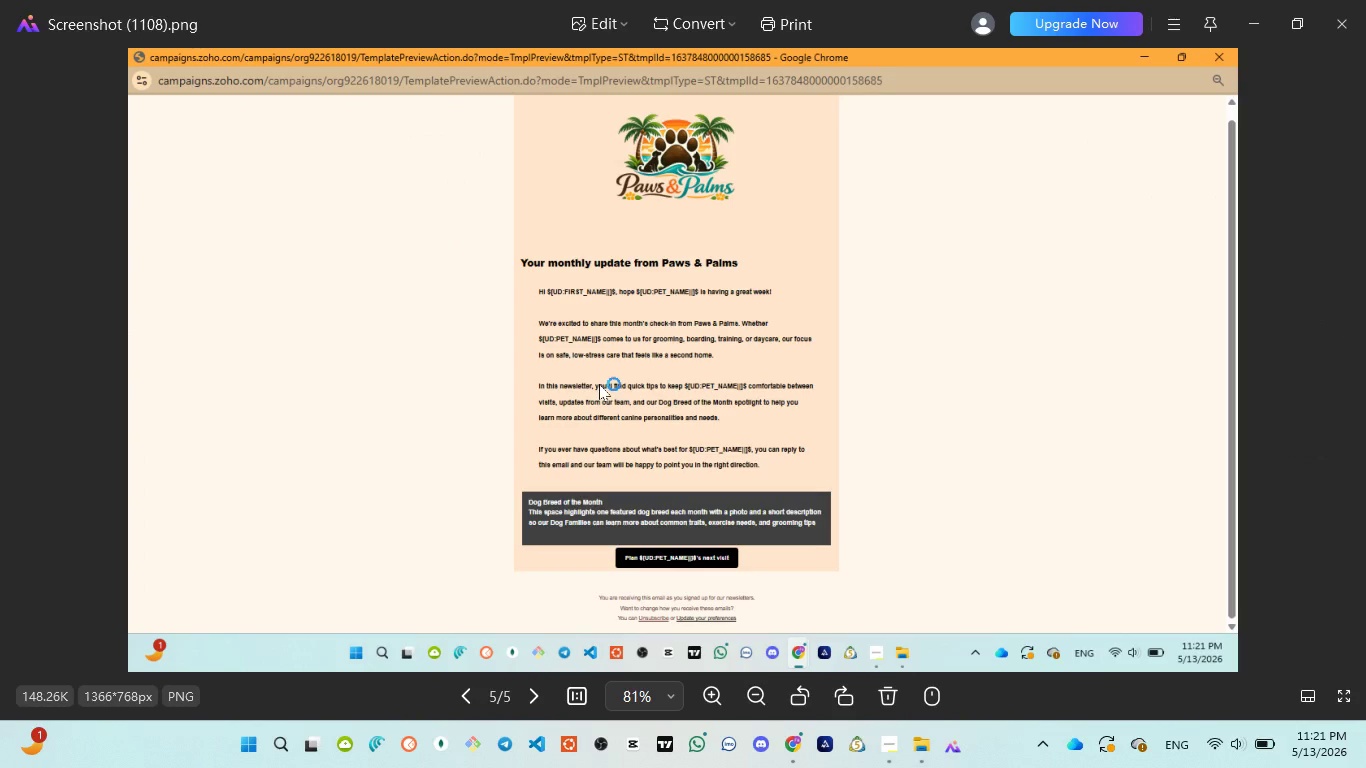 
scroll: coordinate [734, 385], scroll_direction: up, amount: 4.0
 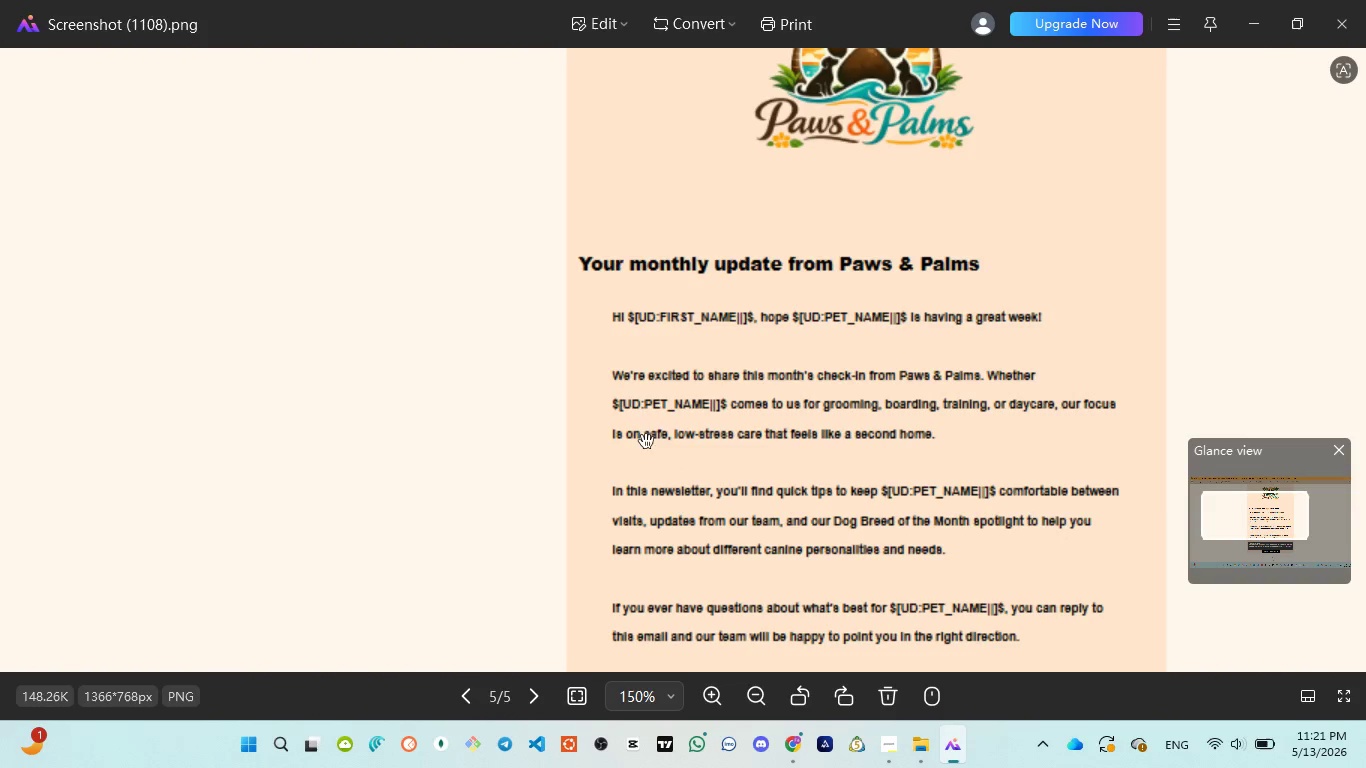 
wait(6.42)
 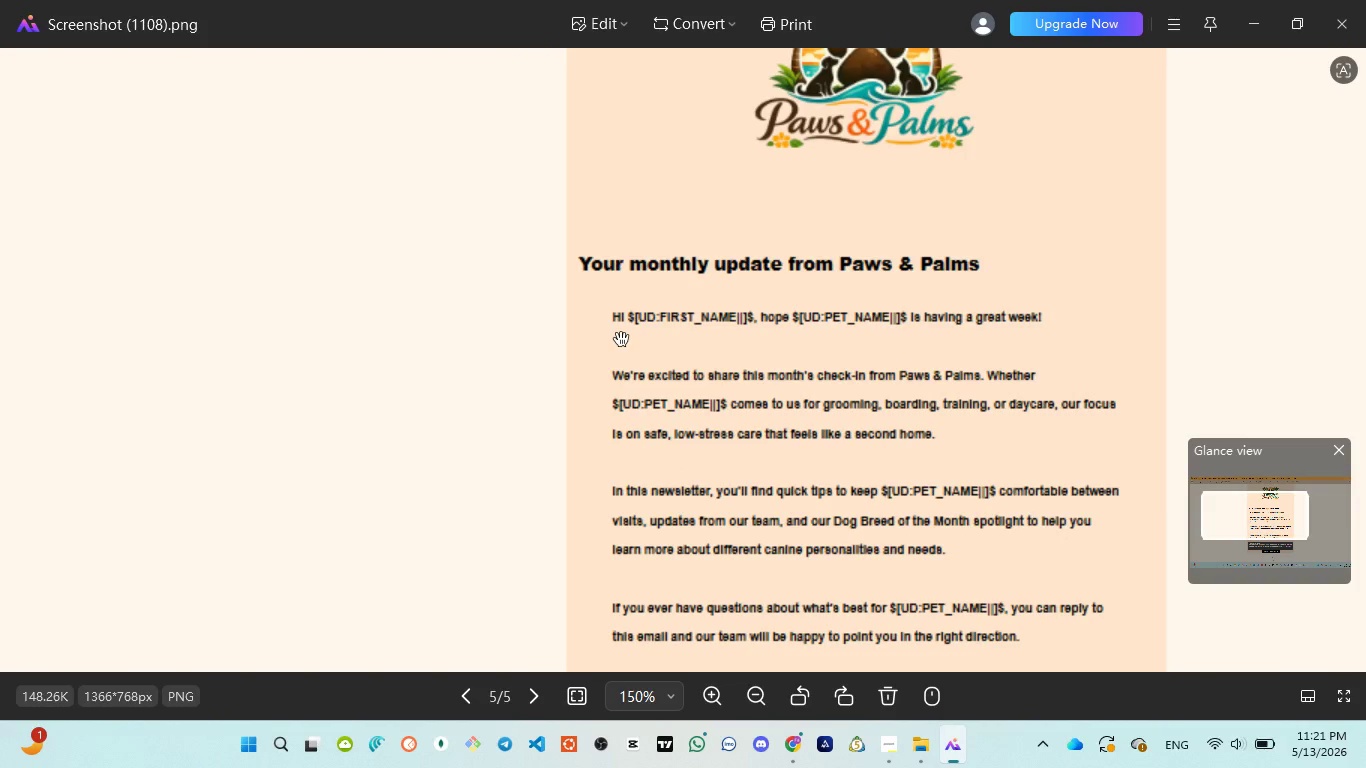 
scroll: coordinate [910, 506], scroll_direction: none, amount: 0.0
 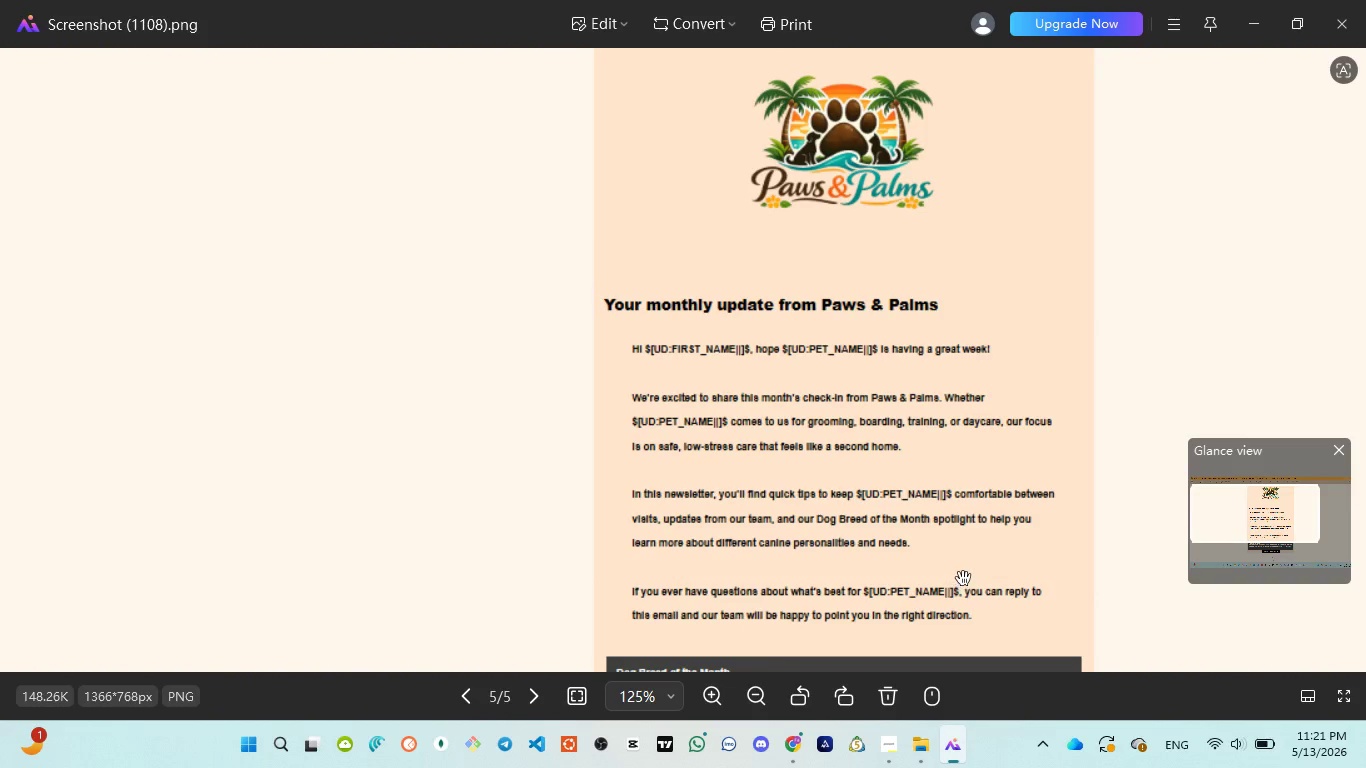 
left_click_drag(start_coordinate=[870, 501], to_coordinate=[728, 244])
 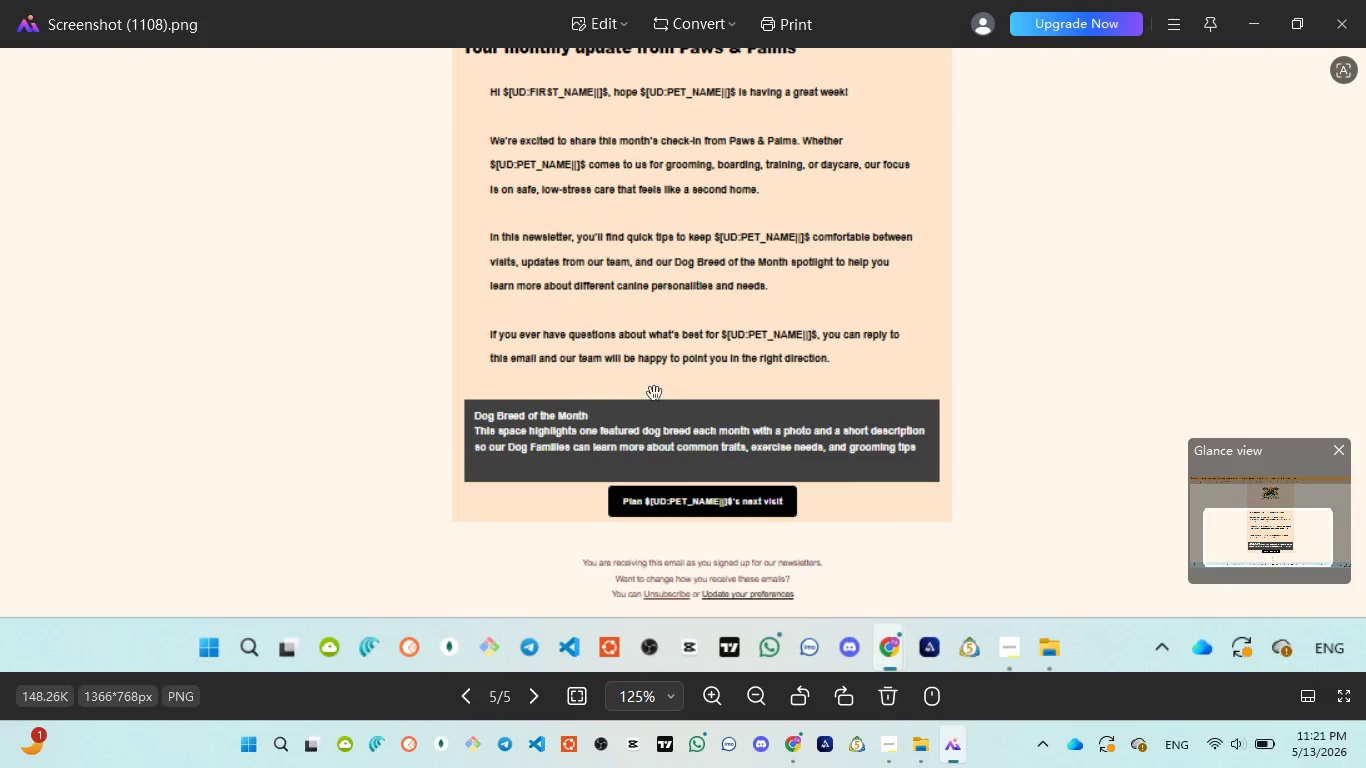 
scroll: coordinate [675, 380], scroll_direction: up, amount: 1.0
 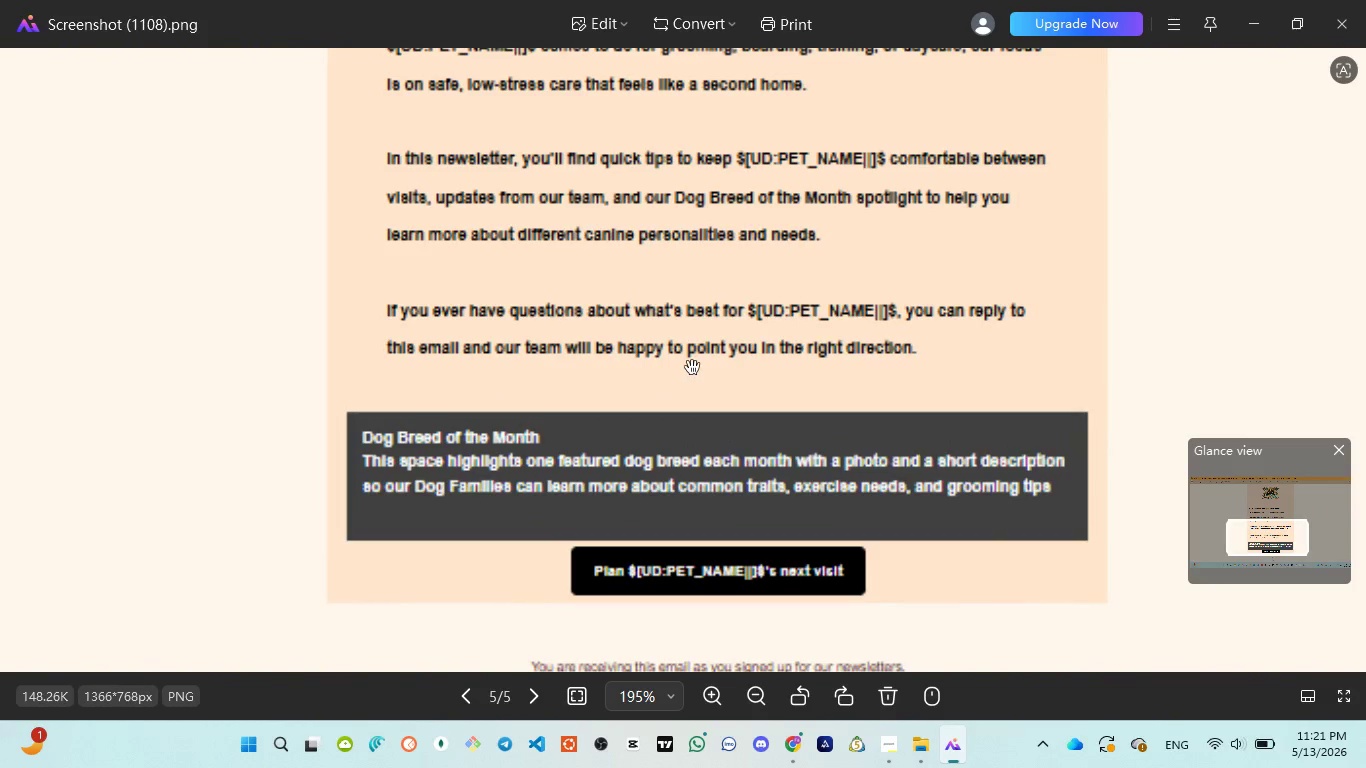 
left_click_drag(start_coordinate=[692, 367], to_coordinate=[730, 294])
 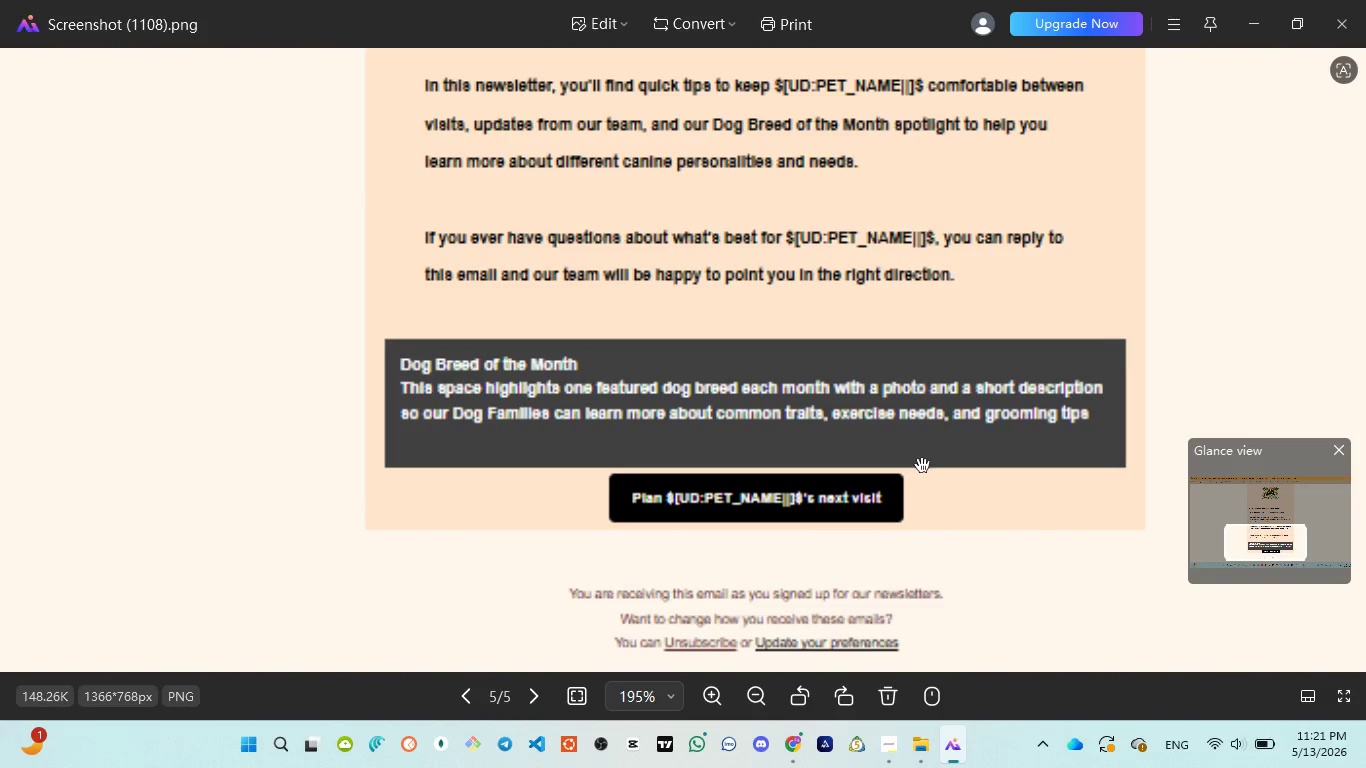 
scroll: coordinate [946, 468], scroll_direction: none, amount: 0.0
 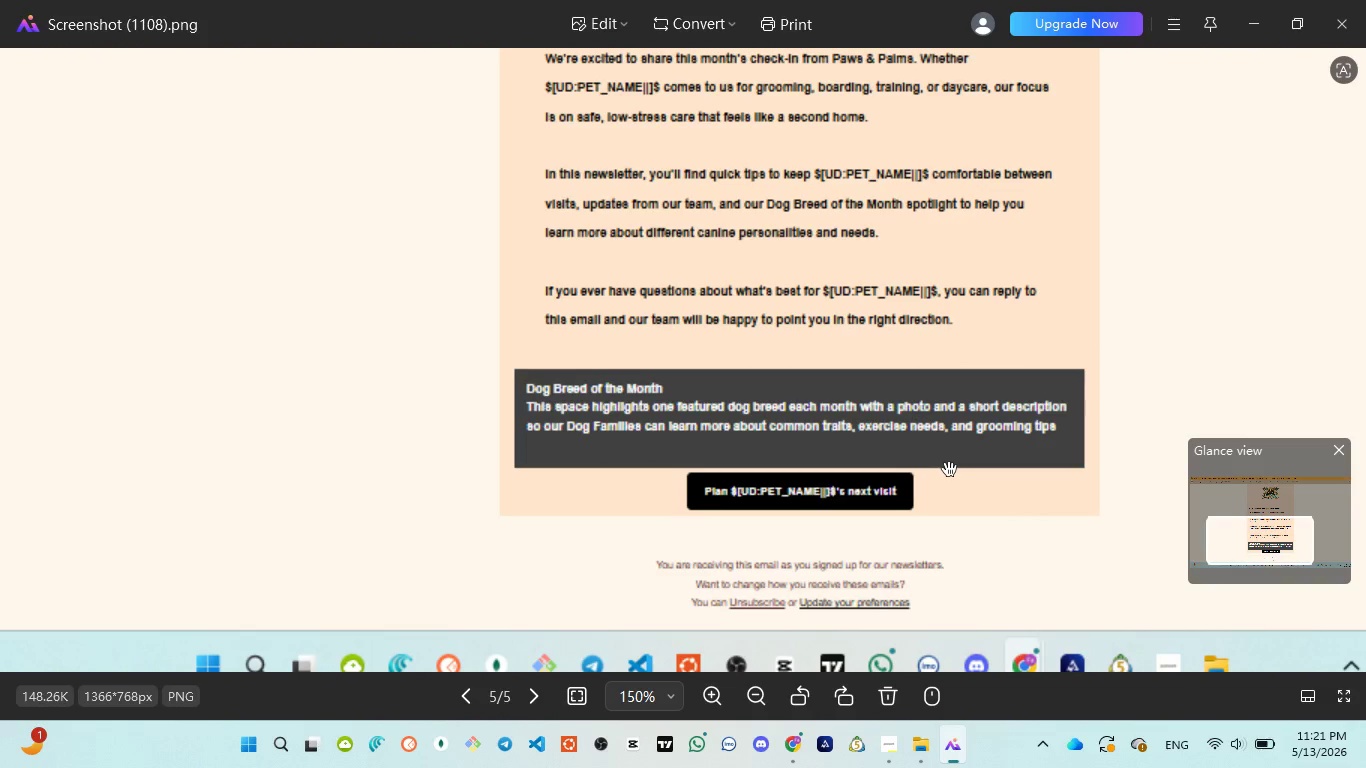 
scroll: coordinate [949, 469], scroll_direction: down, amount: 3.0
 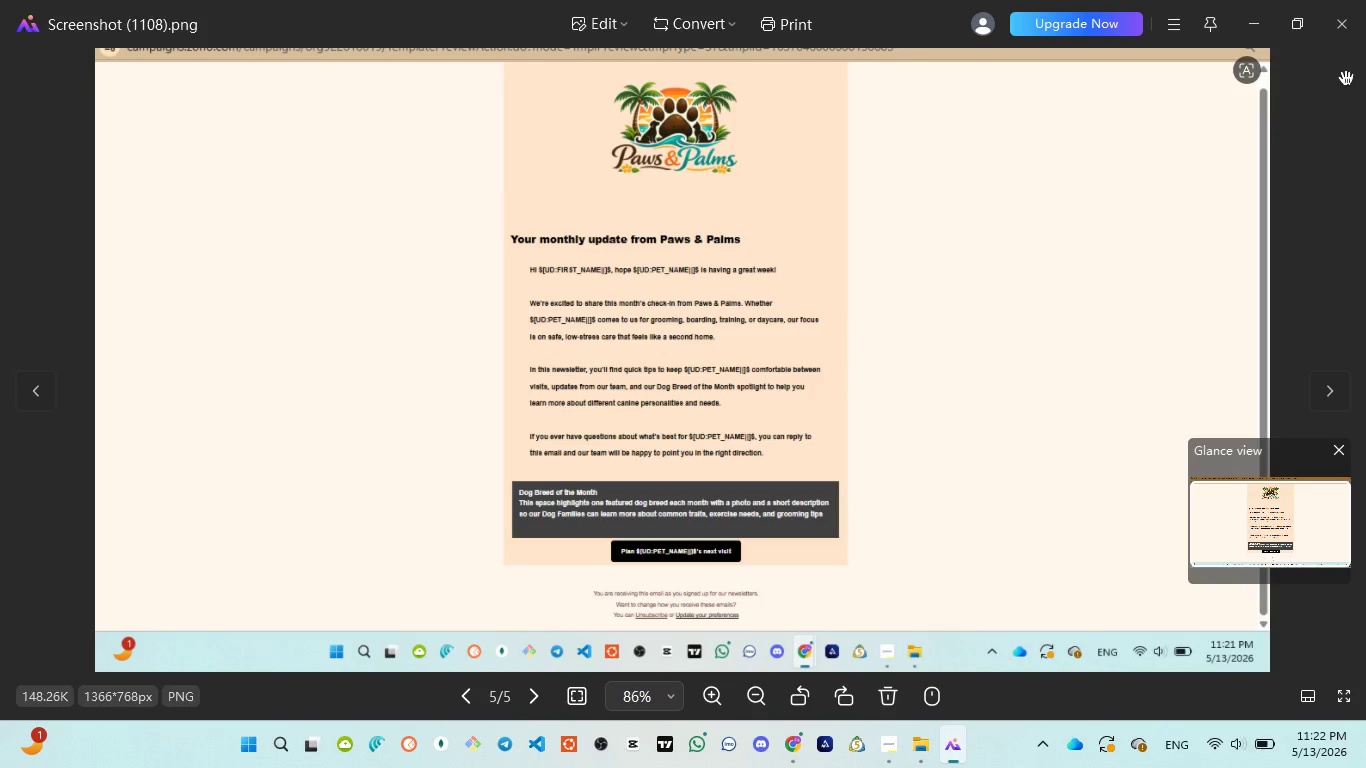 
left_click([1335, 29])
 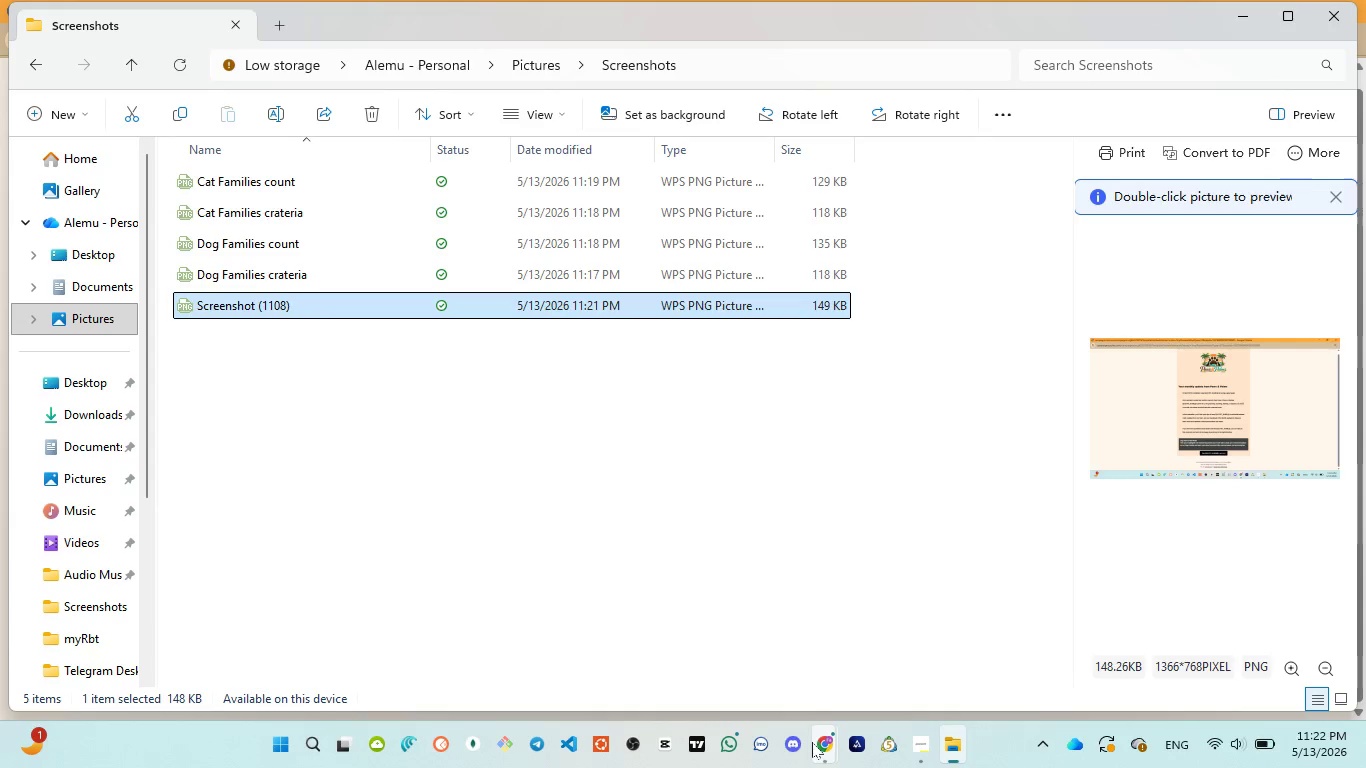 
left_click([822, 649])
 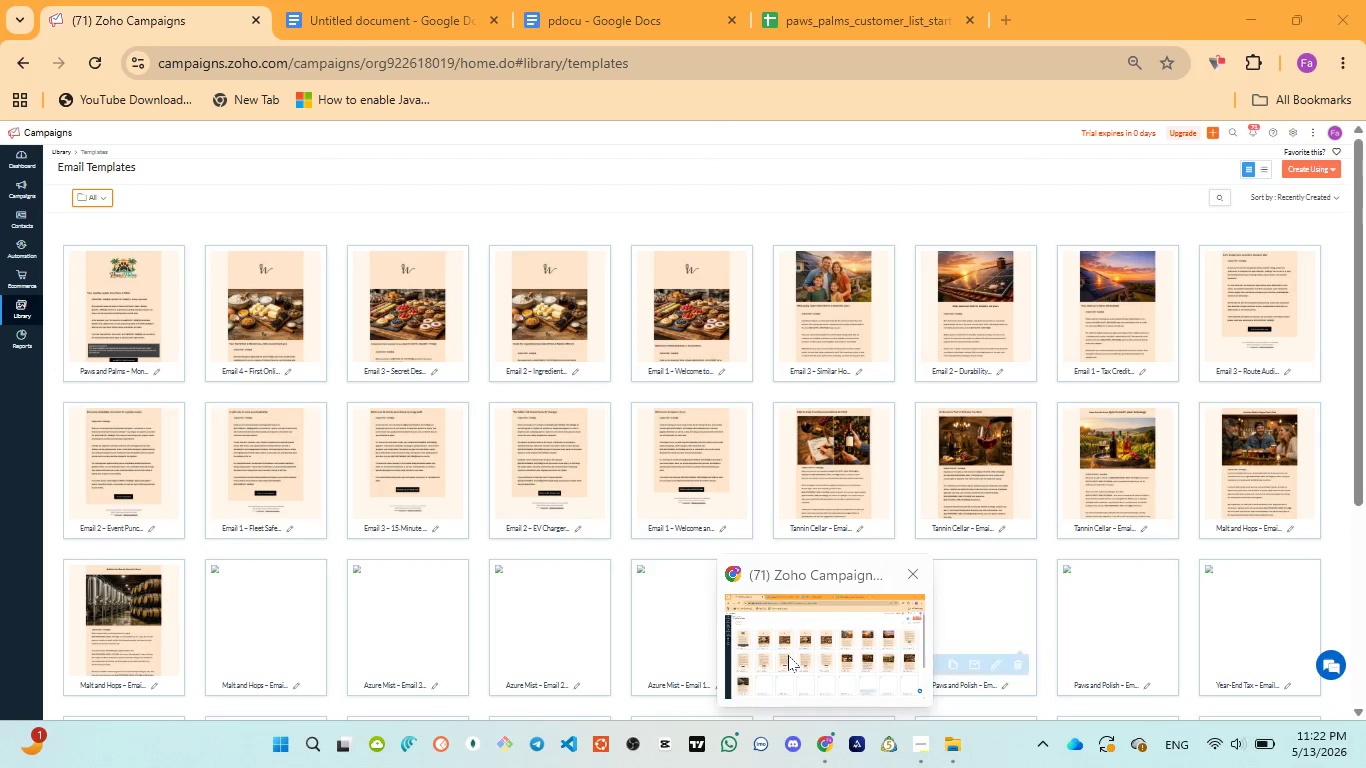 
left_click([386, 0])
 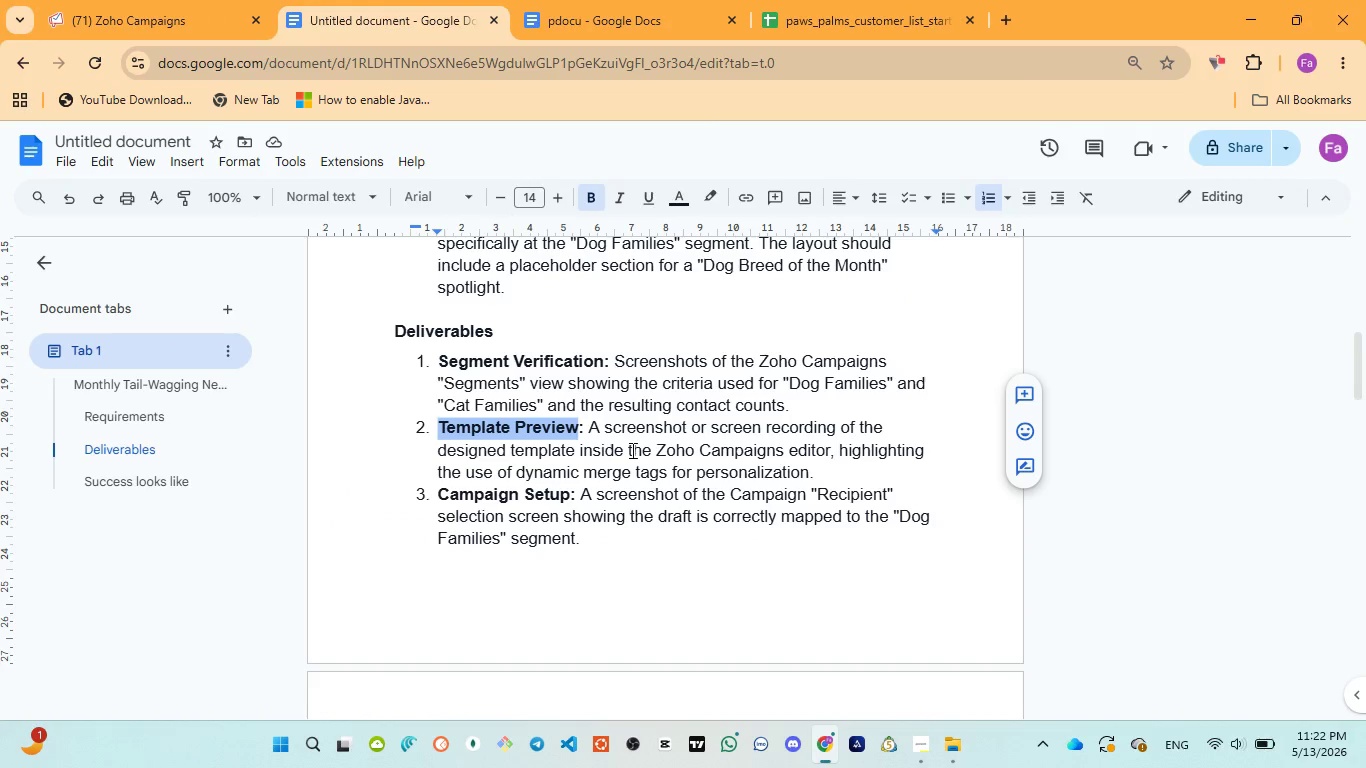 
key(Control+C)
 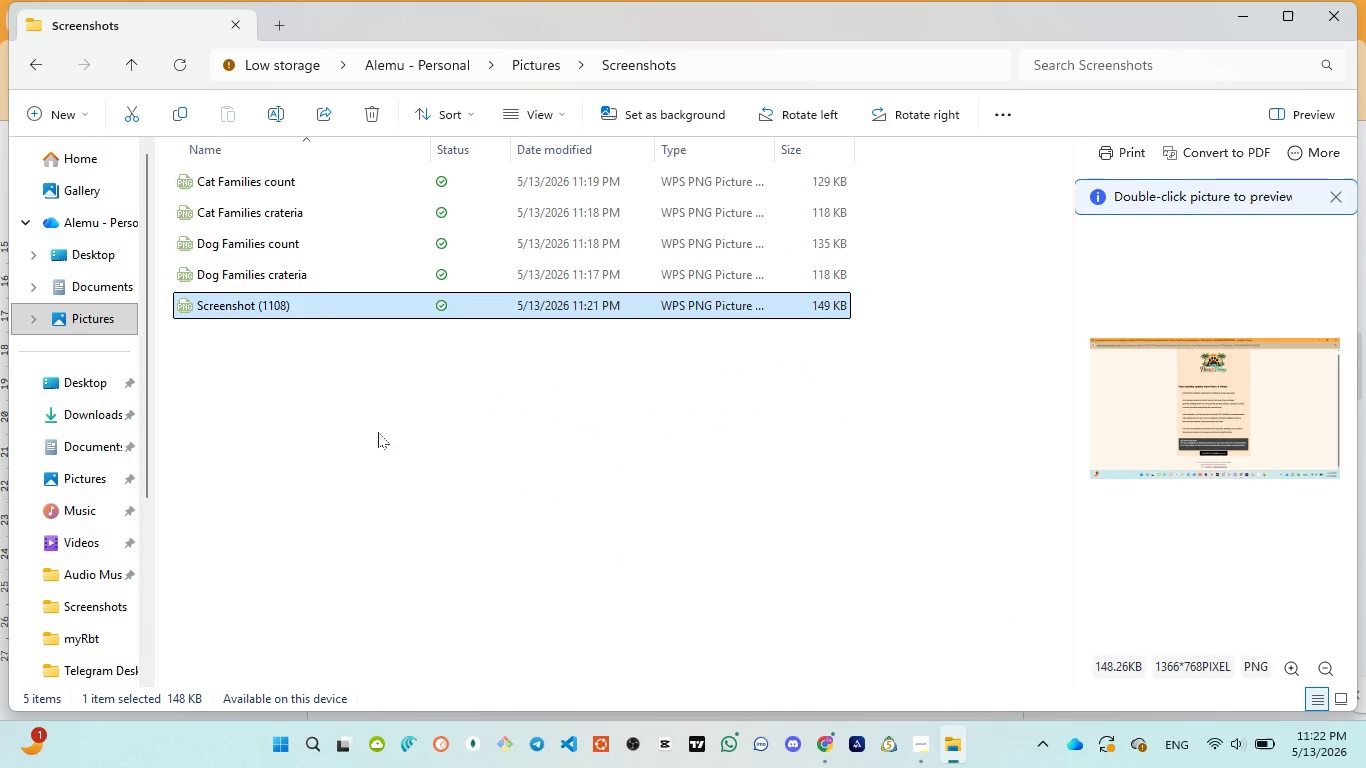 
left_click([233, 314])
 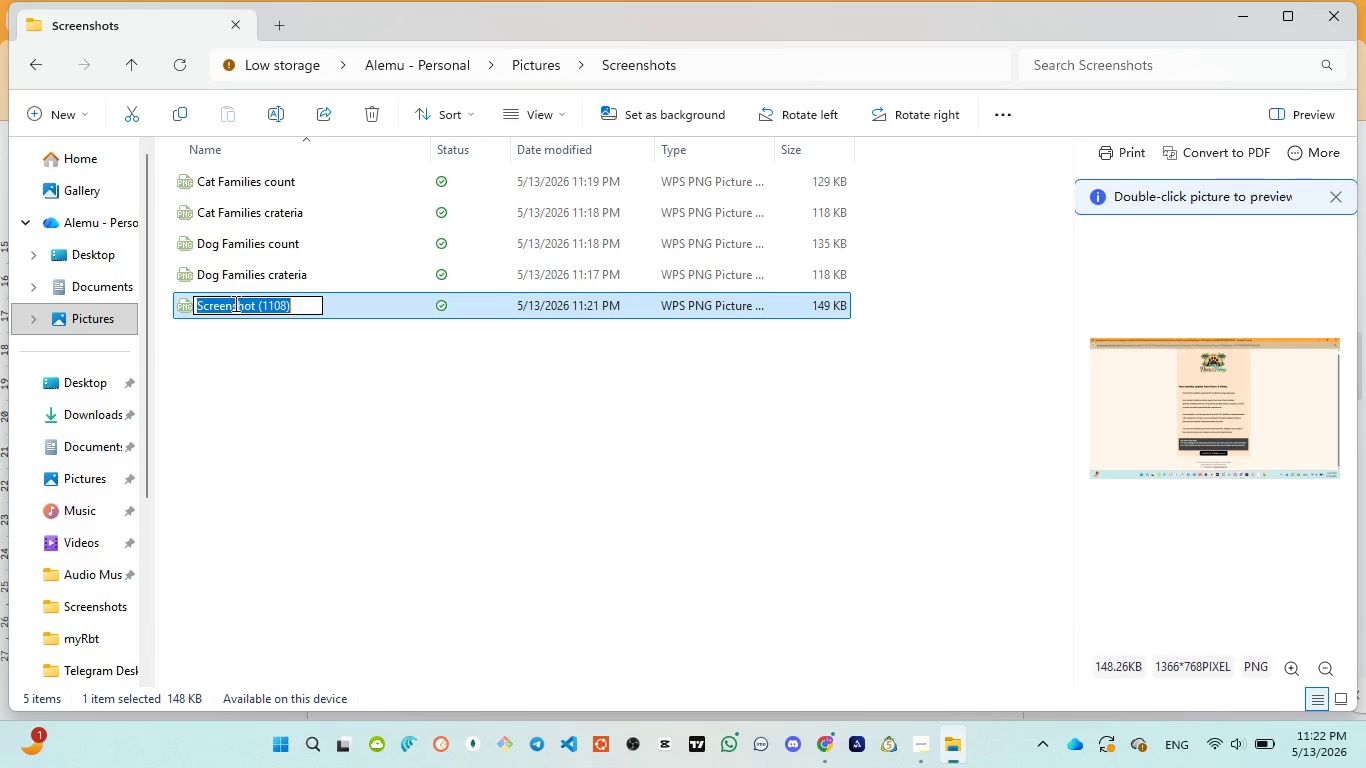 
key(Control+V)
 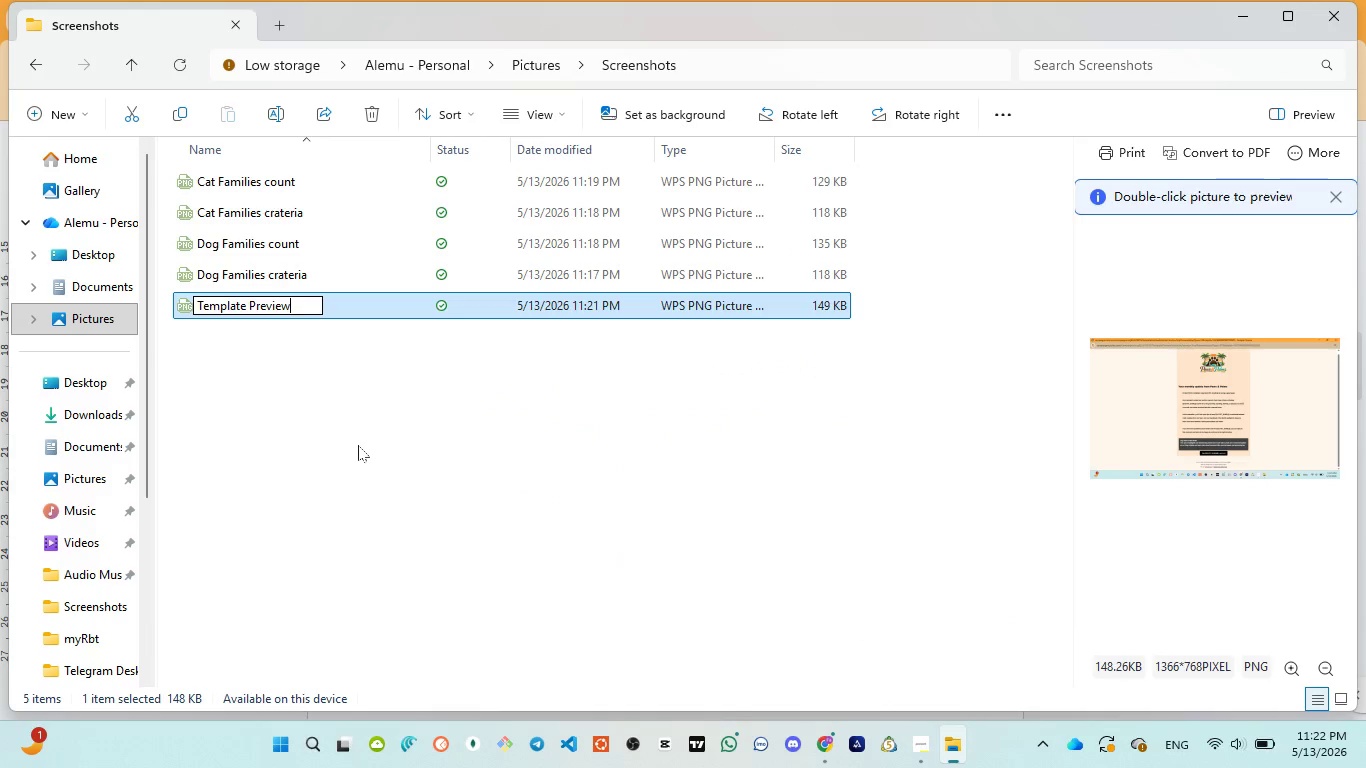 
left_click([358, 445])
 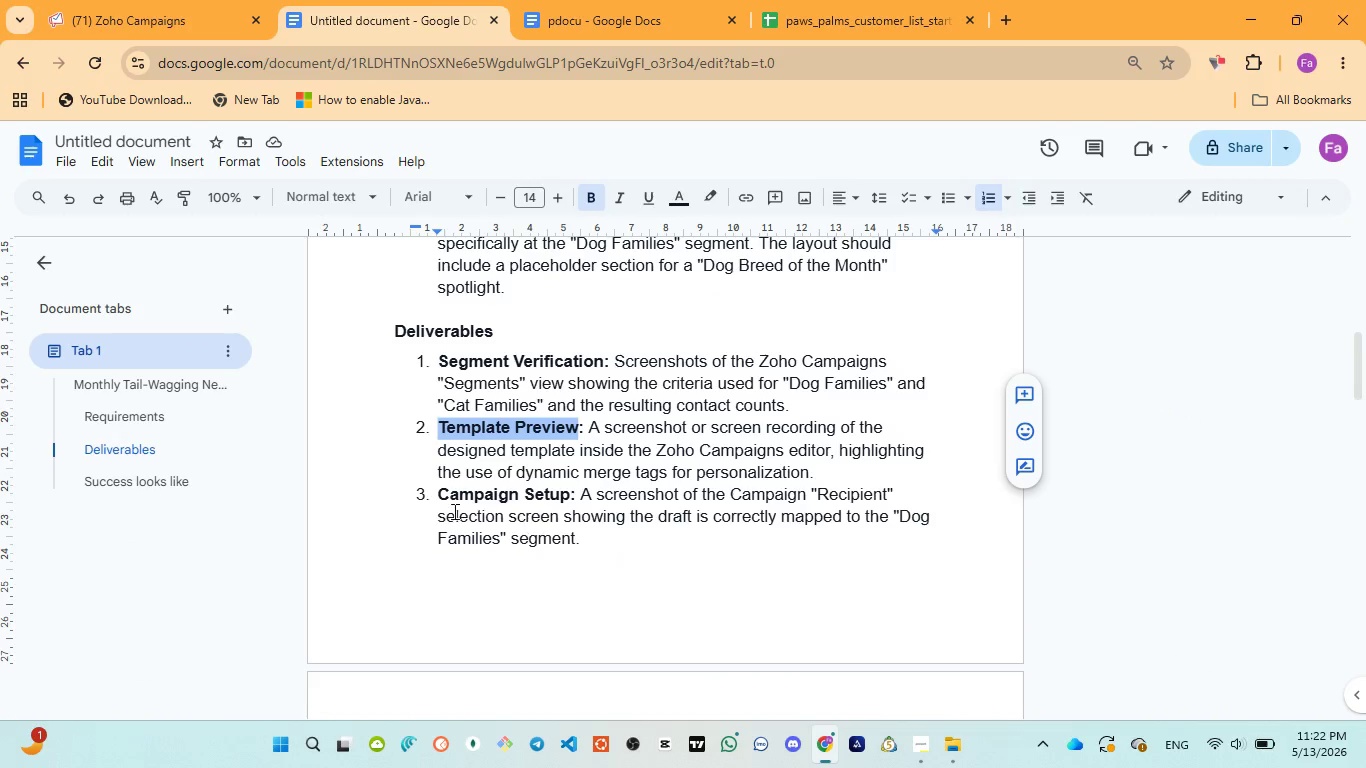 
left_click_drag(start_coordinate=[433, 494], to_coordinate=[568, 489])
 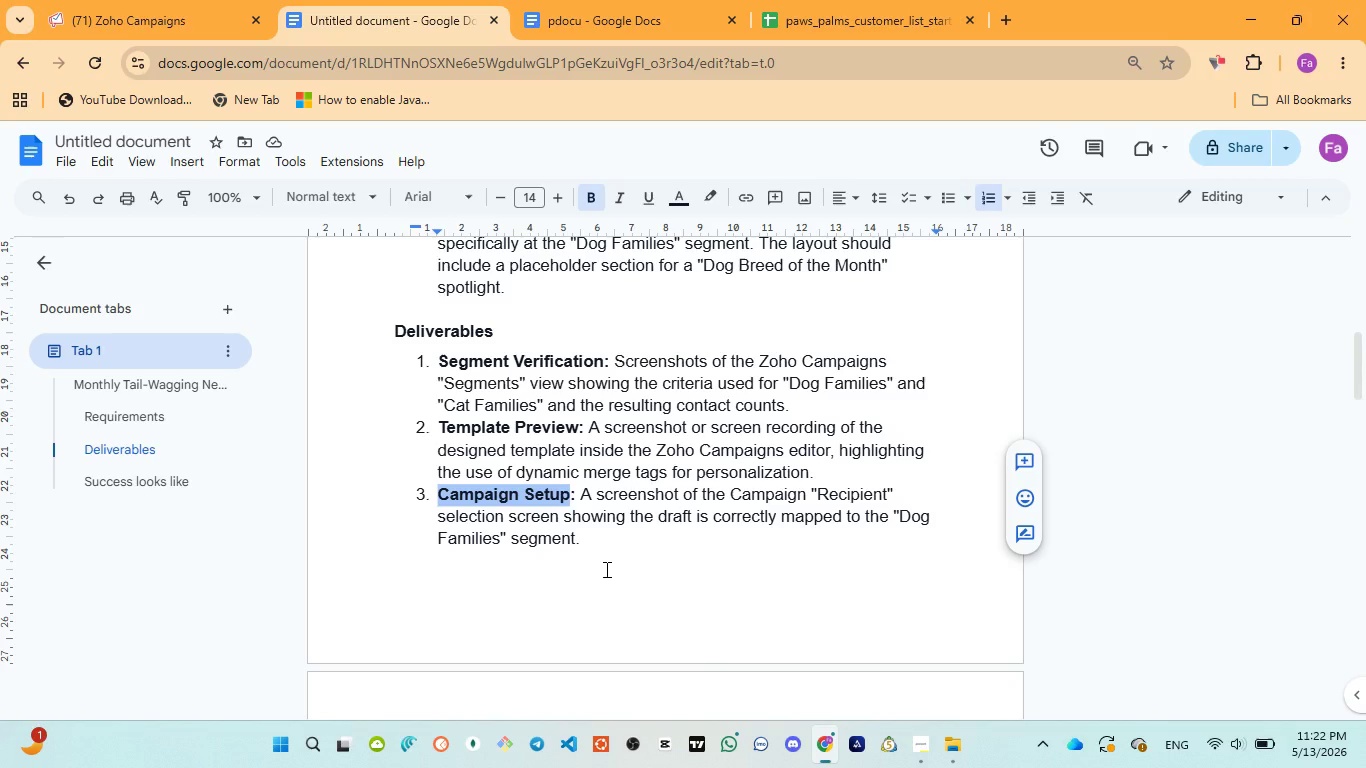 
wait(10.25)
 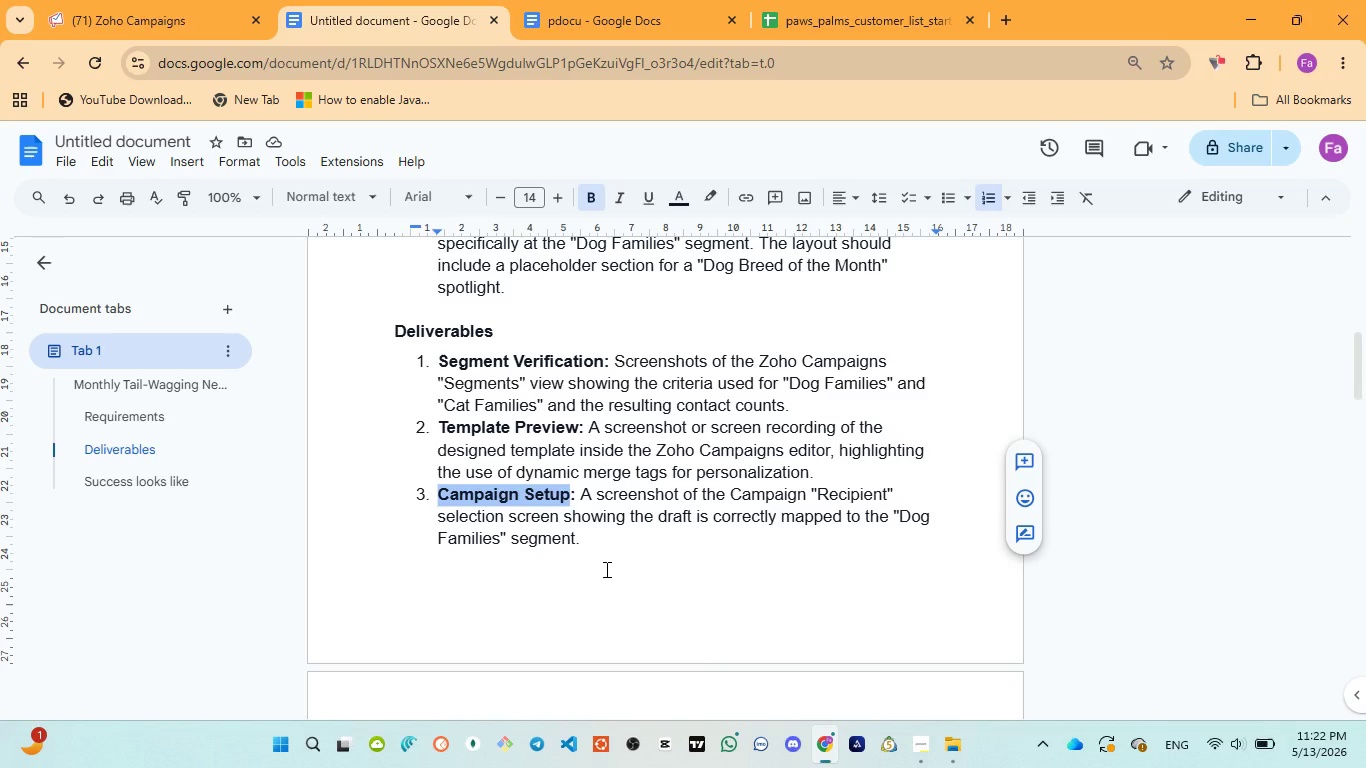 
left_click([163, 26])
 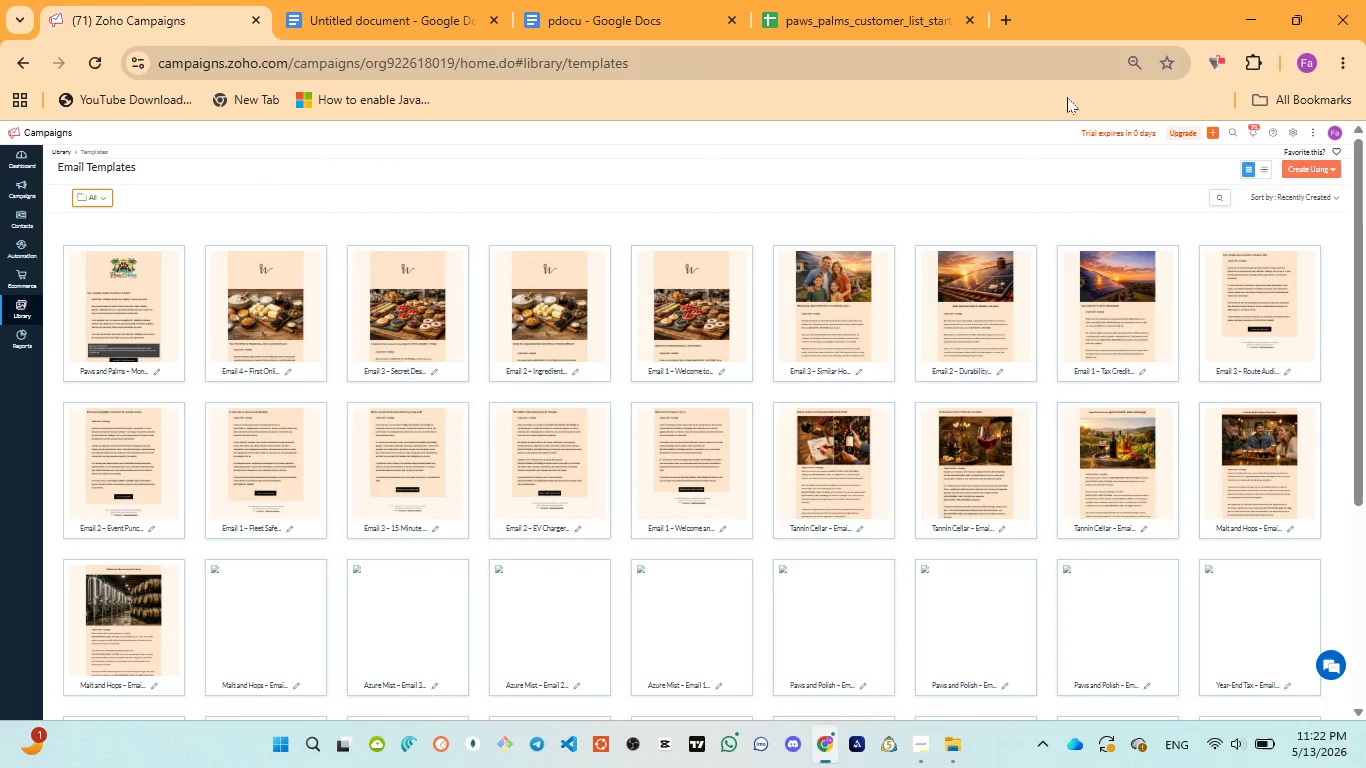 
left_click([1134, 58])
 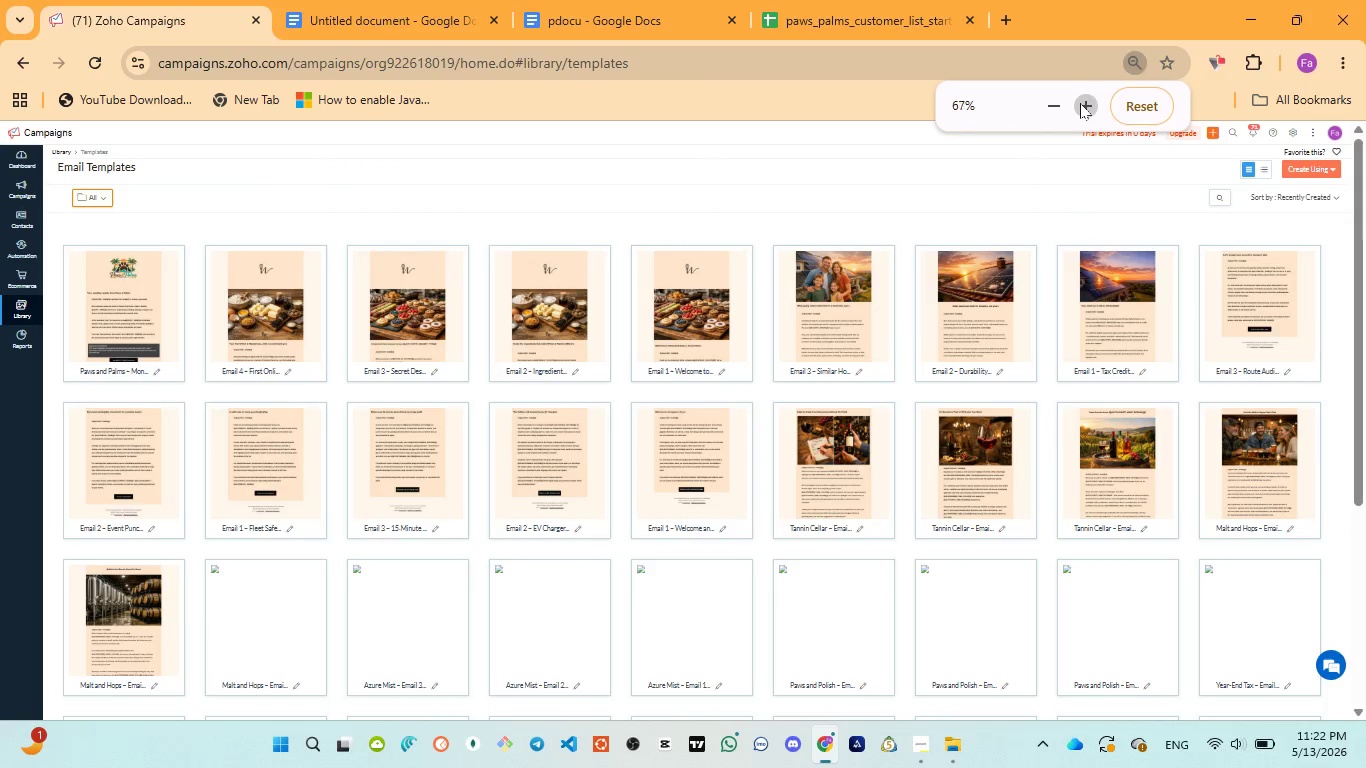 
double_click([1080, 103])
 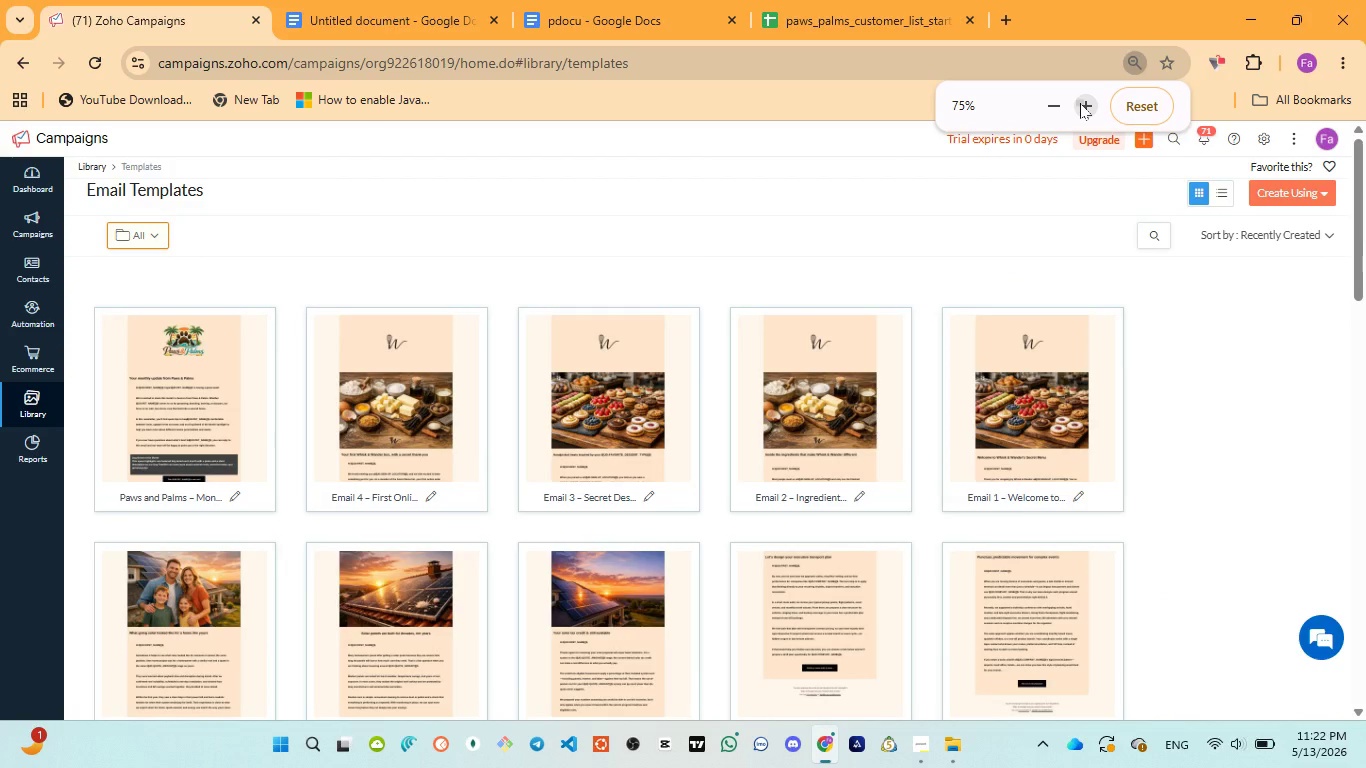 
double_click([1080, 103])
 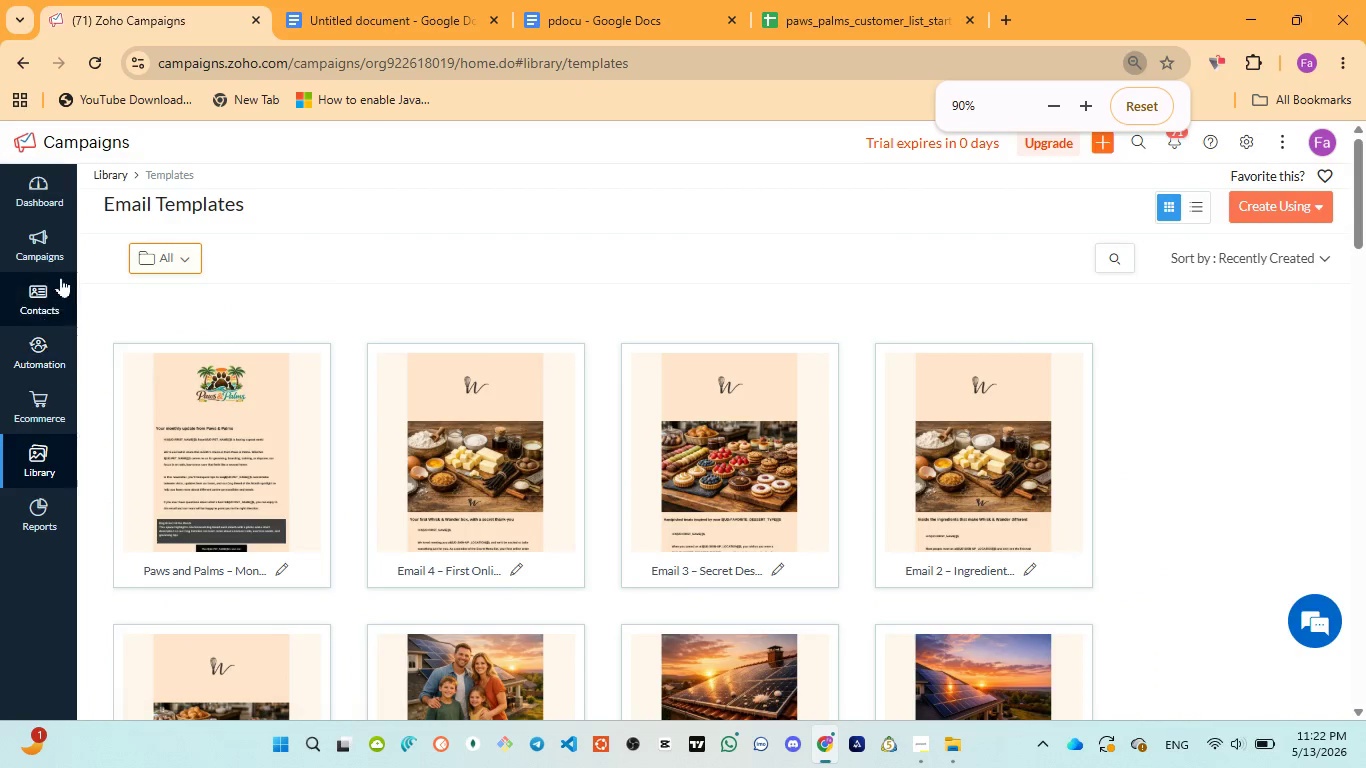 
left_click([43, 252])
 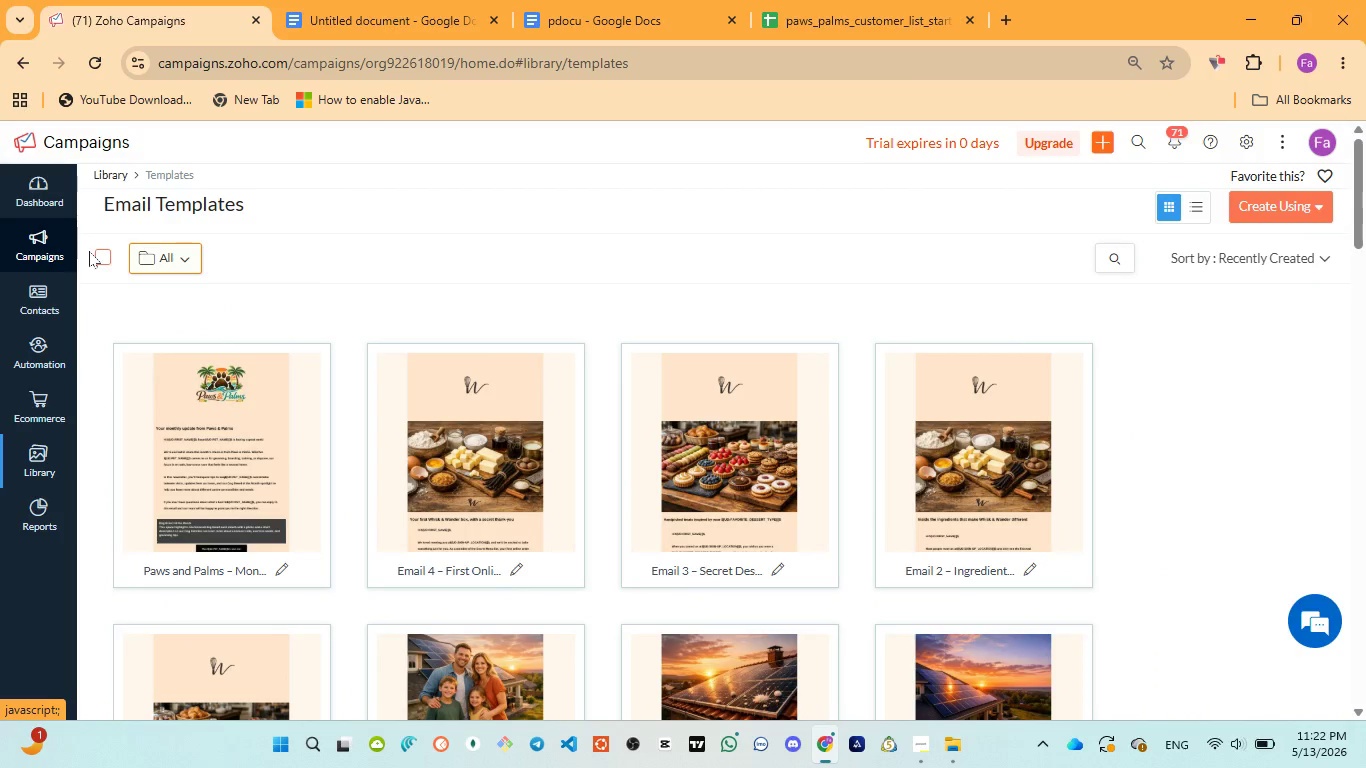 
left_click([42, 256])
 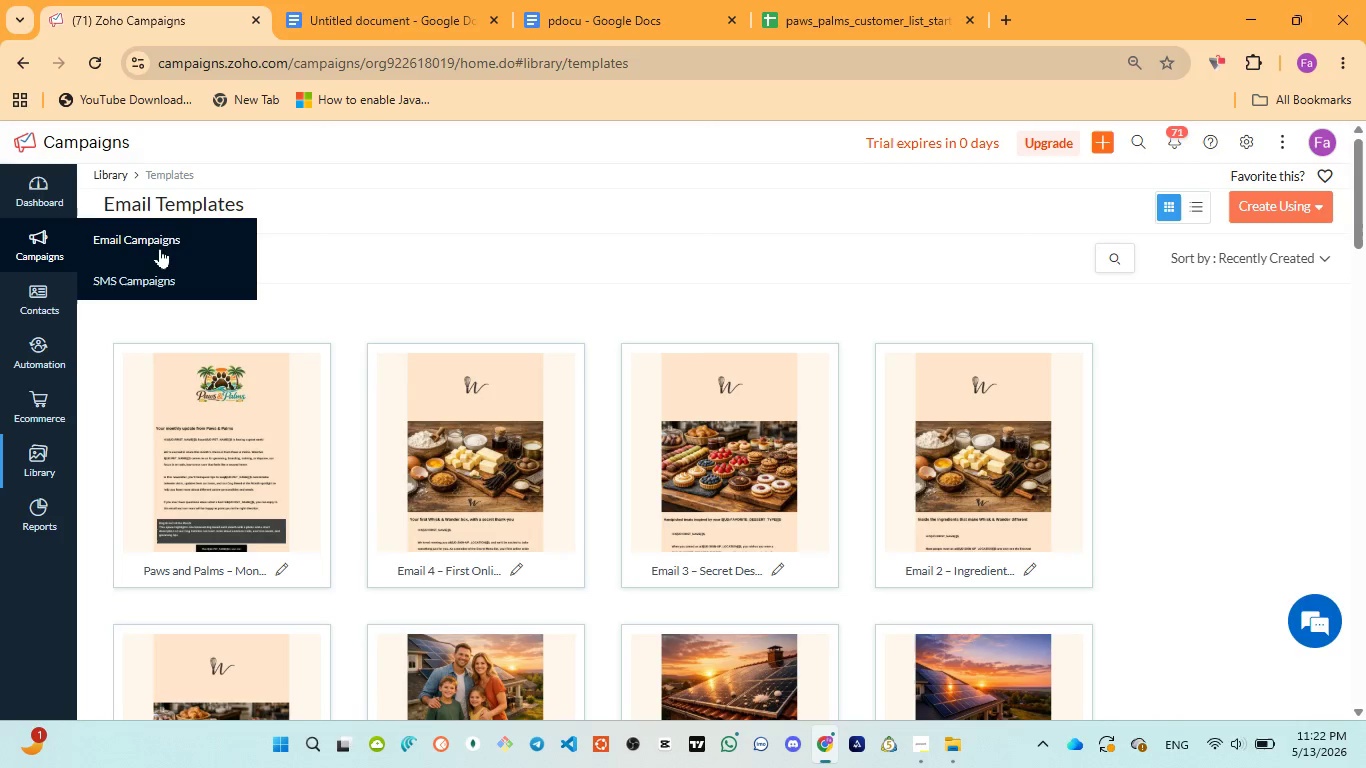 
left_click([162, 247])
 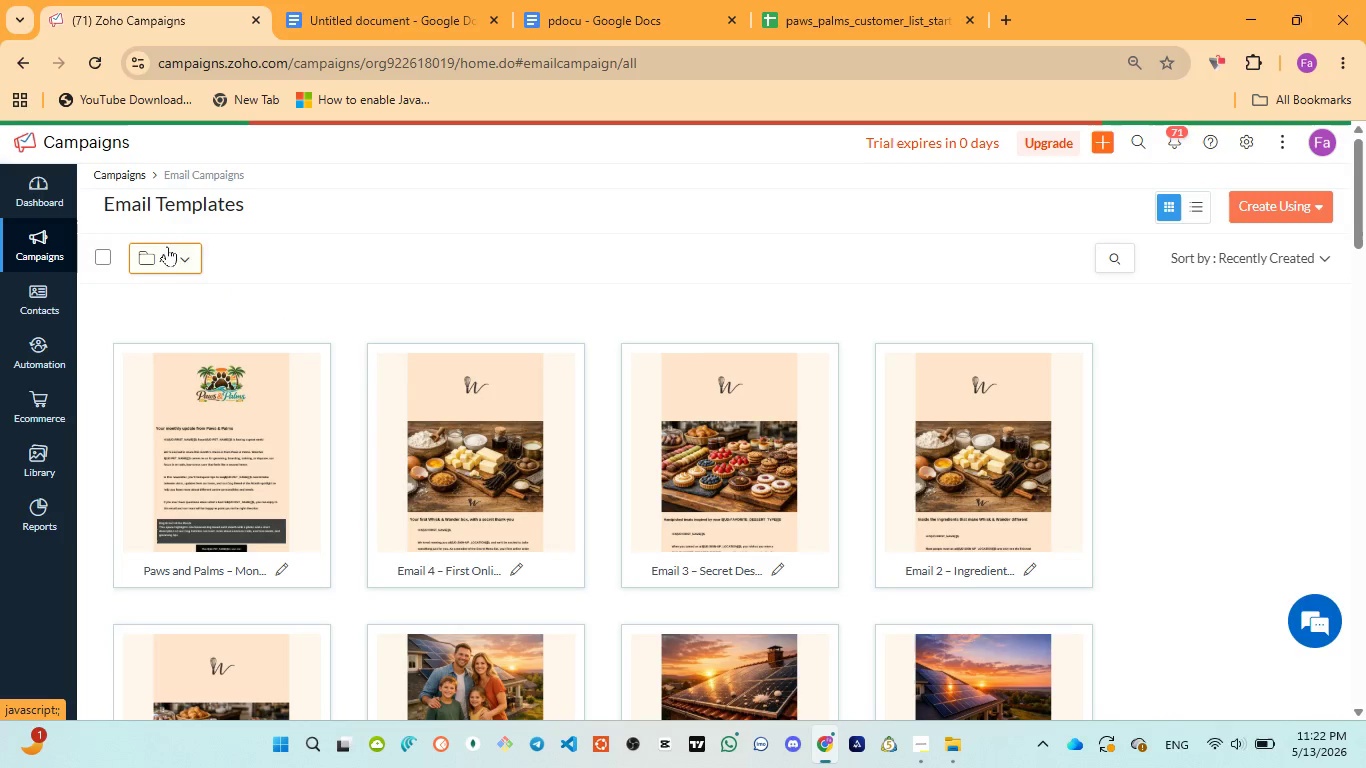 
mouse_move([647, 283])
 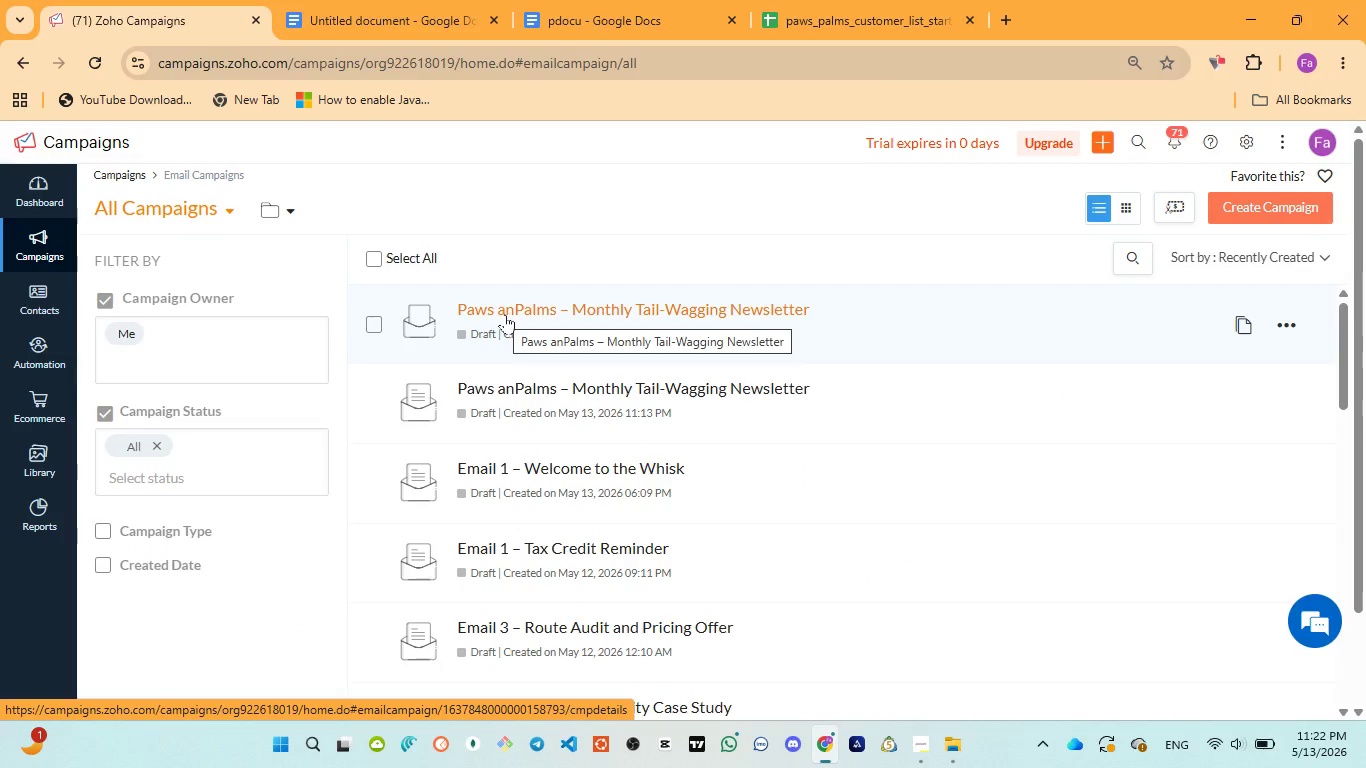 
left_click([522, 311])
 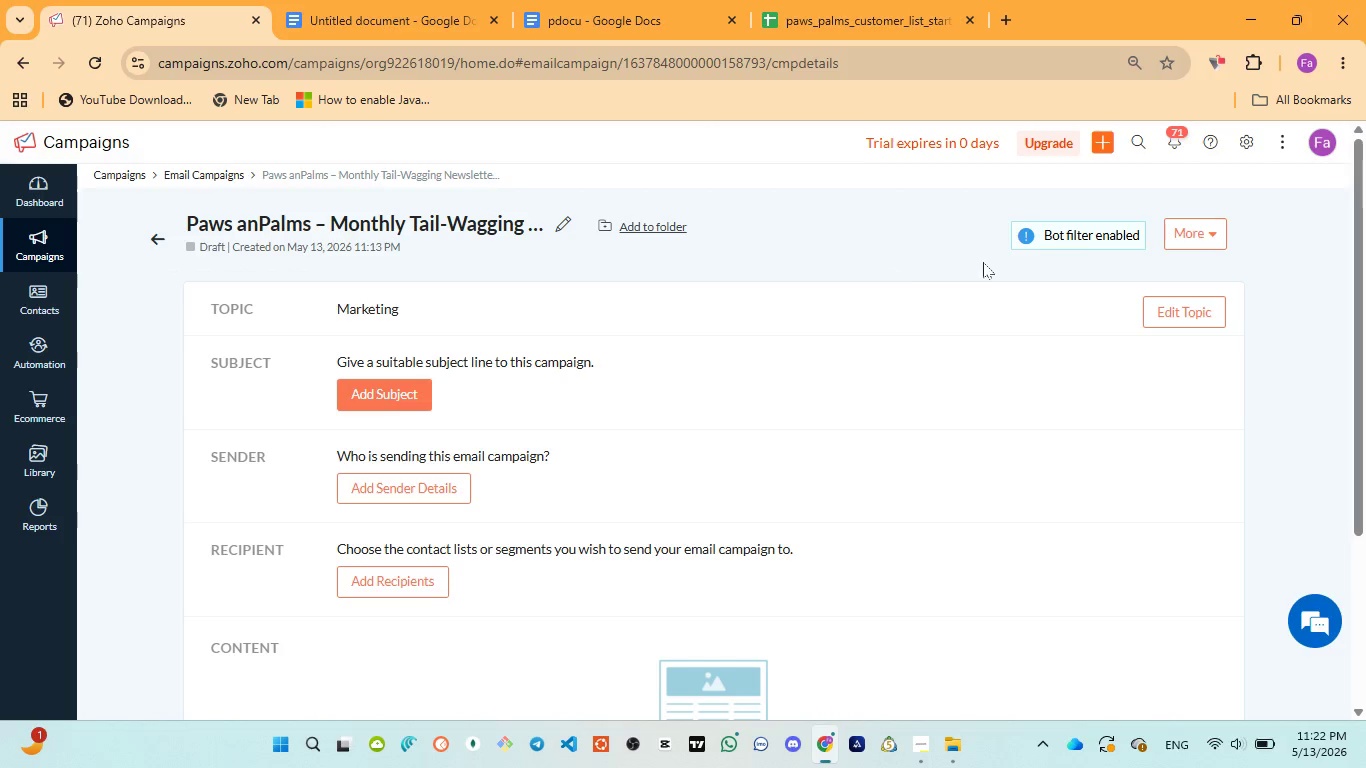 
wait(11.66)
 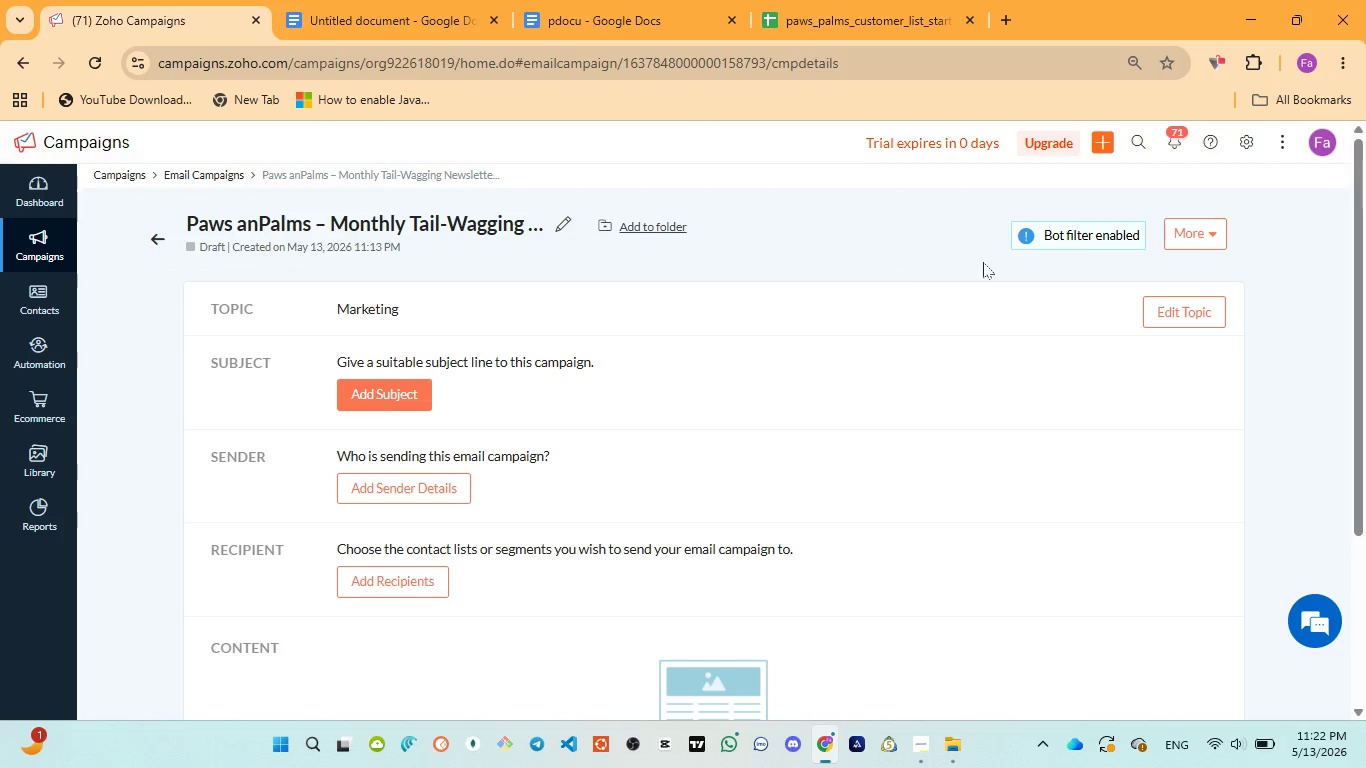 
left_click([149, 240])
 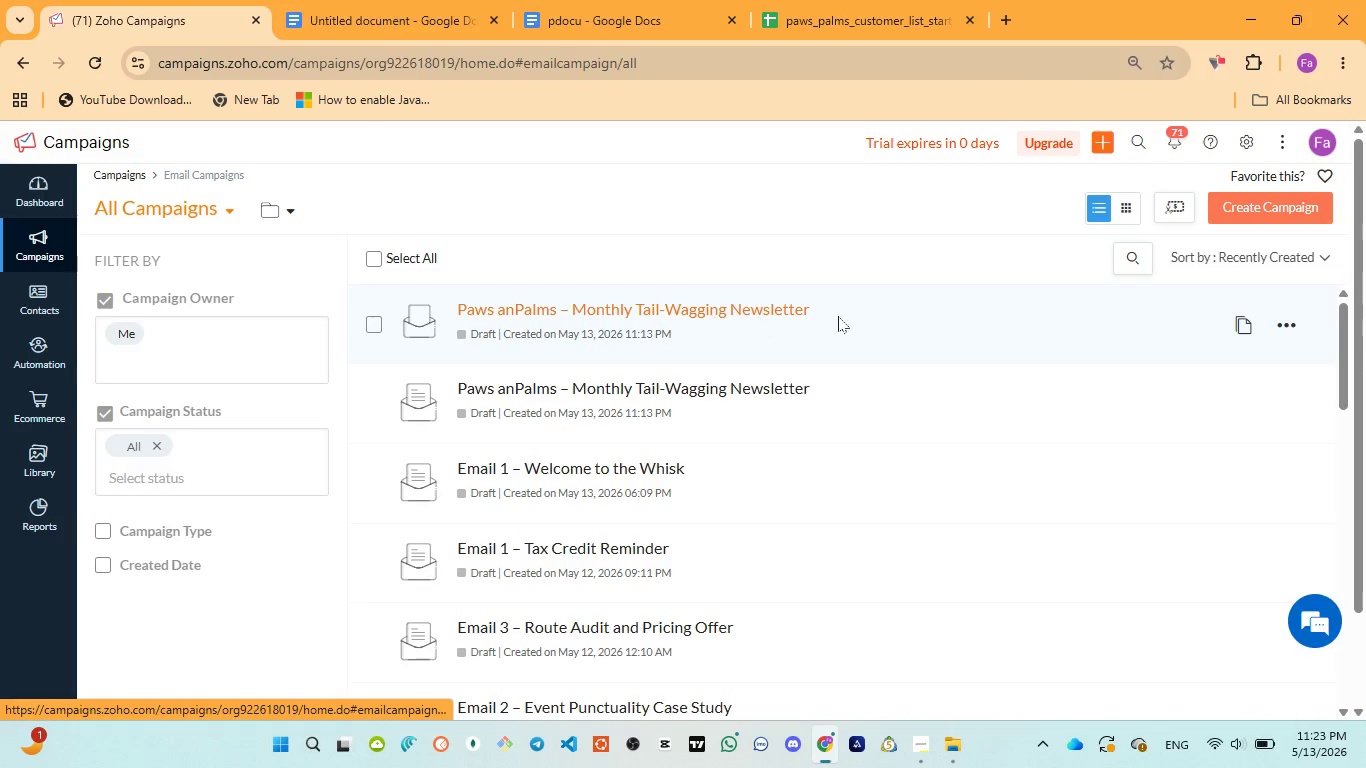 
left_click([1292, 326])
 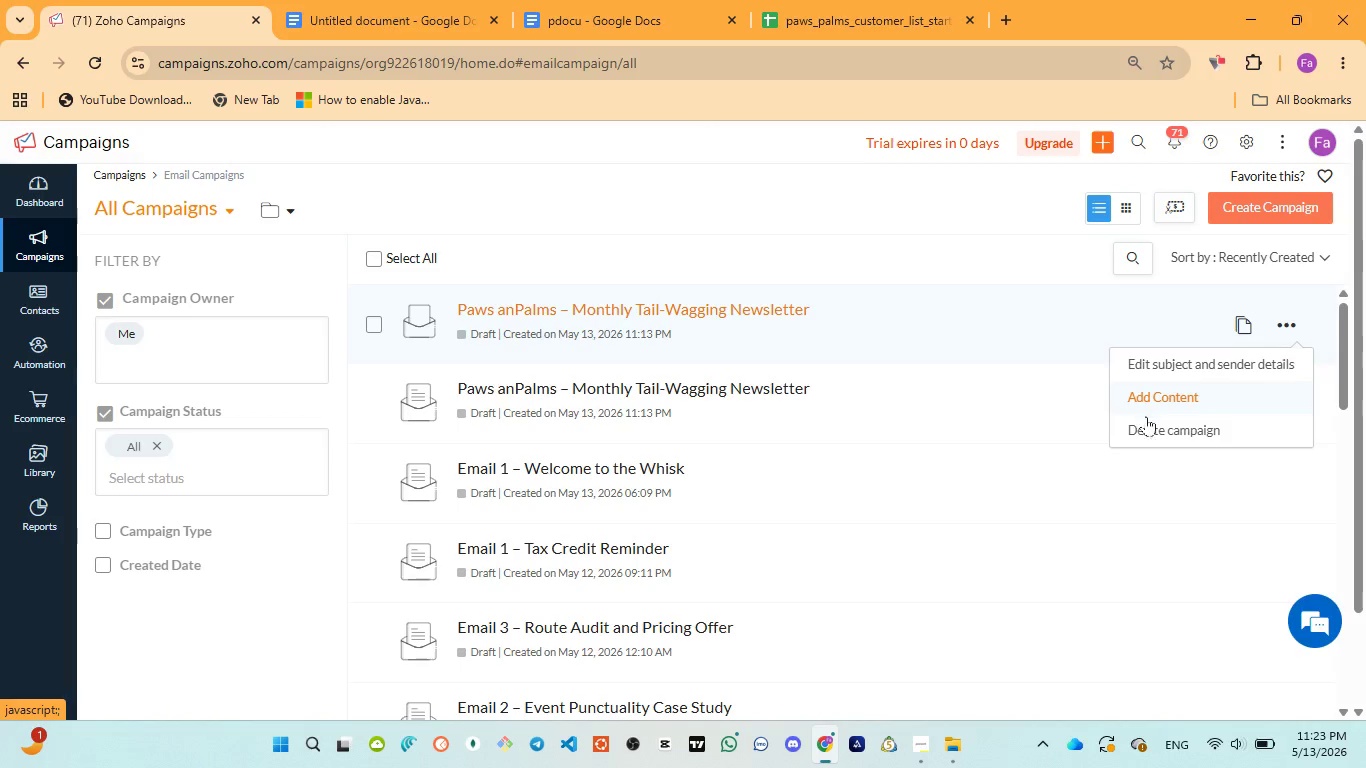 
left_click([1146, 421])
 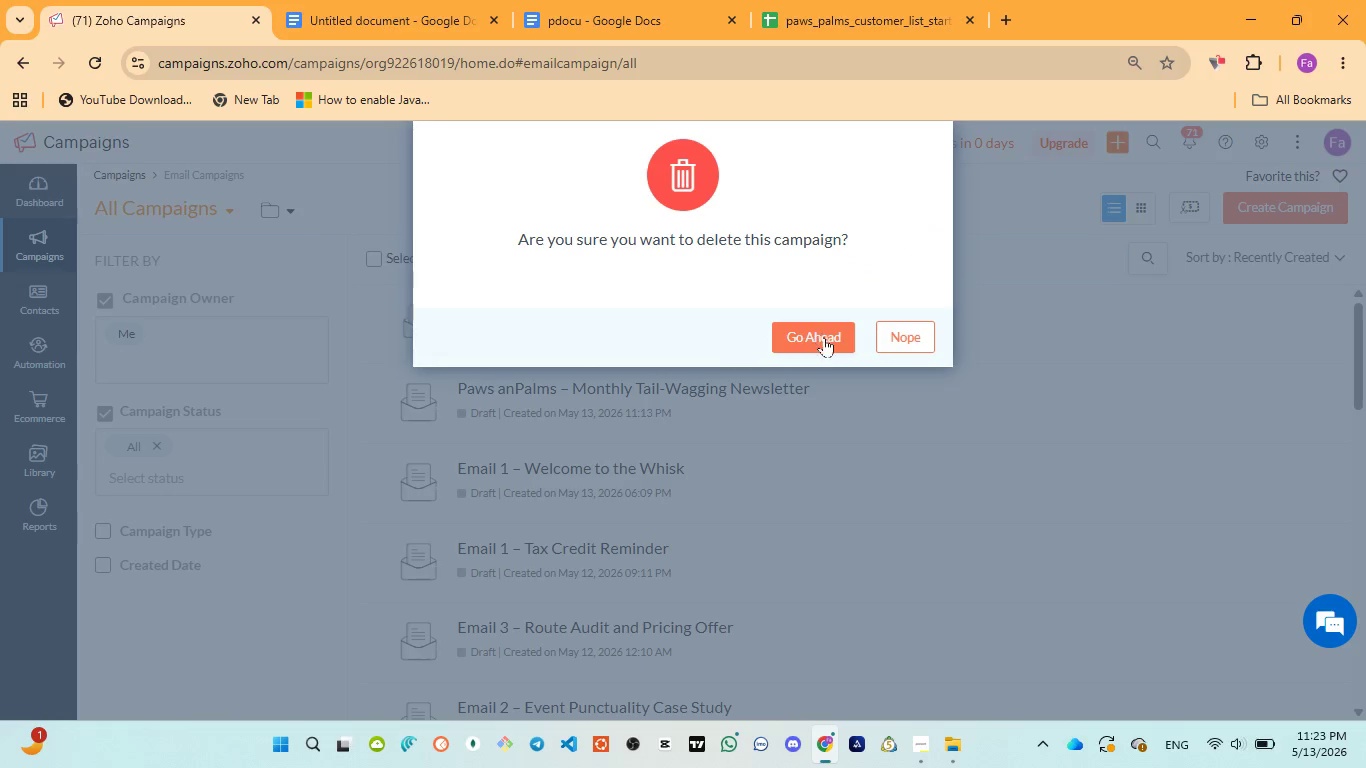 
left_click([824, 337])
 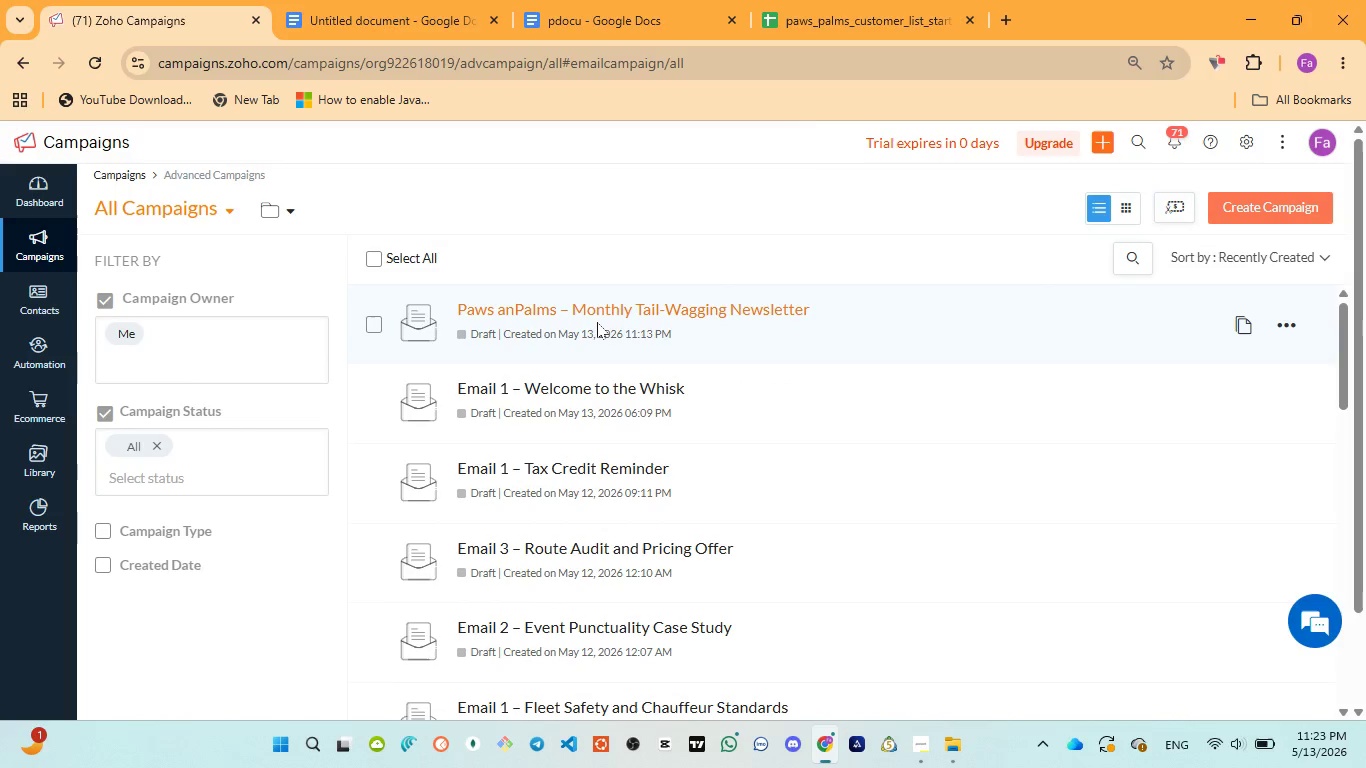 
left_click([598, 318])
 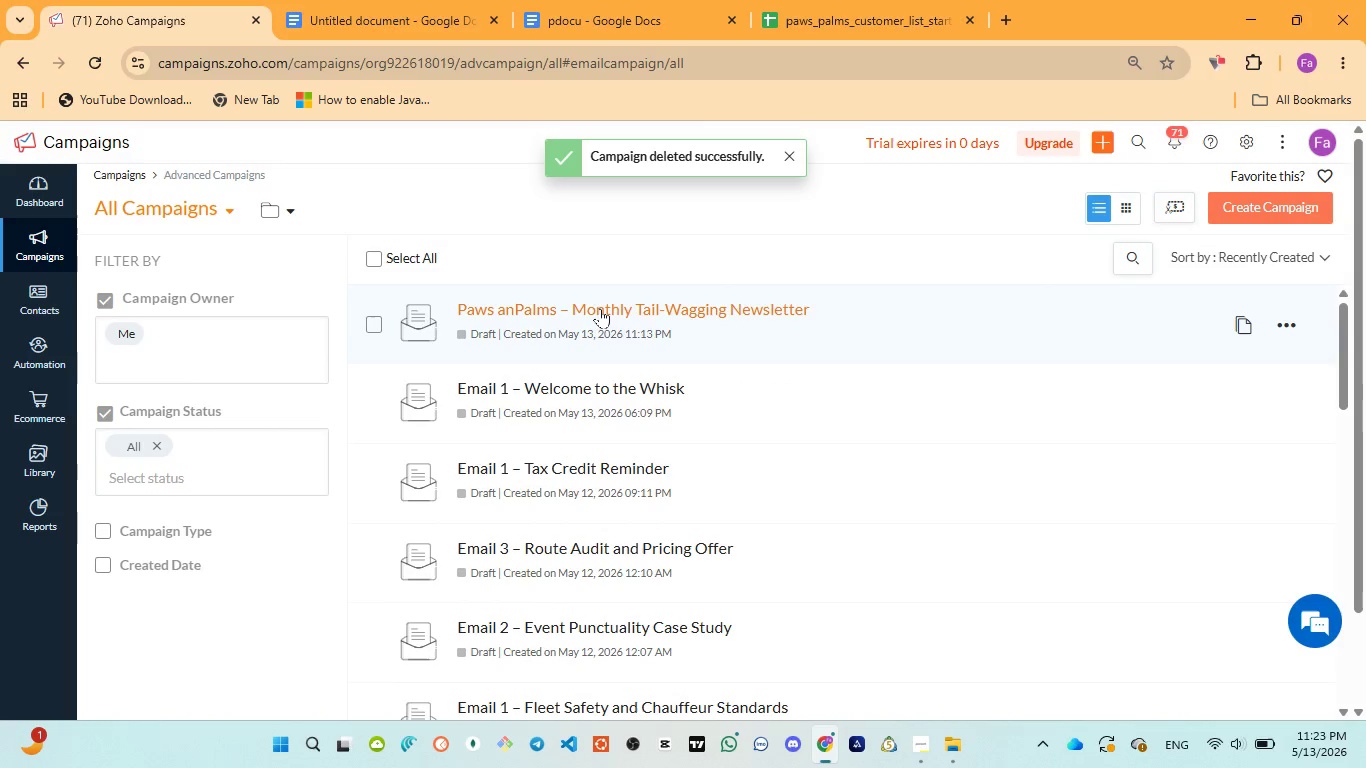 
left_click([600, 307])
 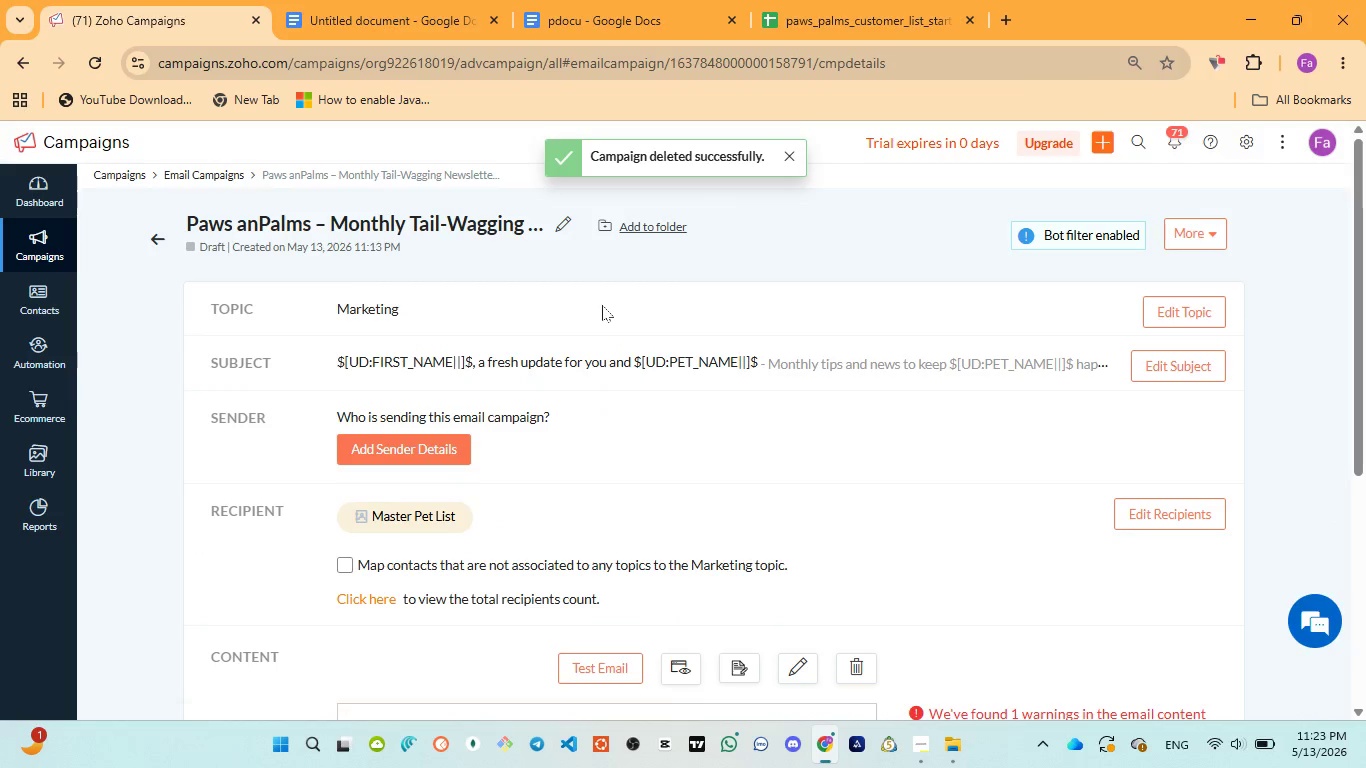 
scroll: coordinate [458, 395], scroll_direction: down, amount: 2.0
 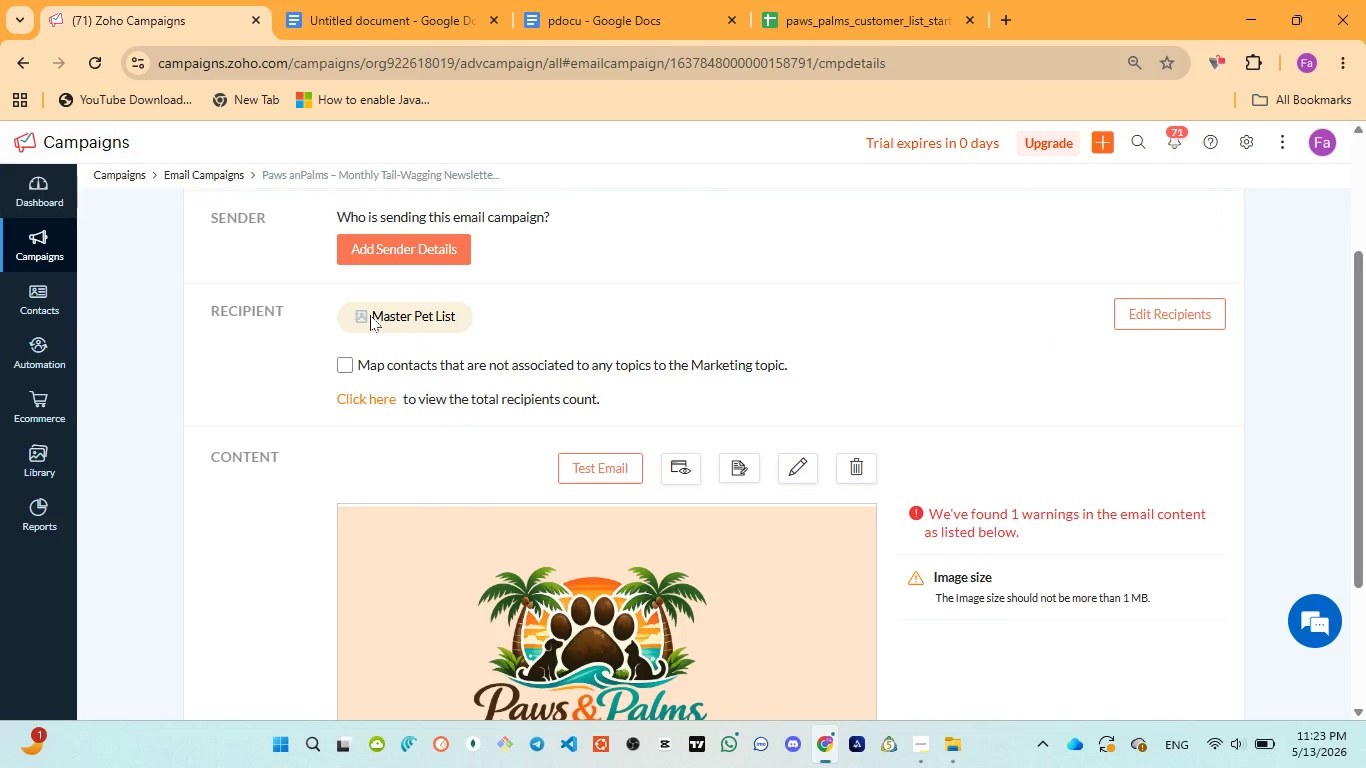 
left_click([370, 315])
 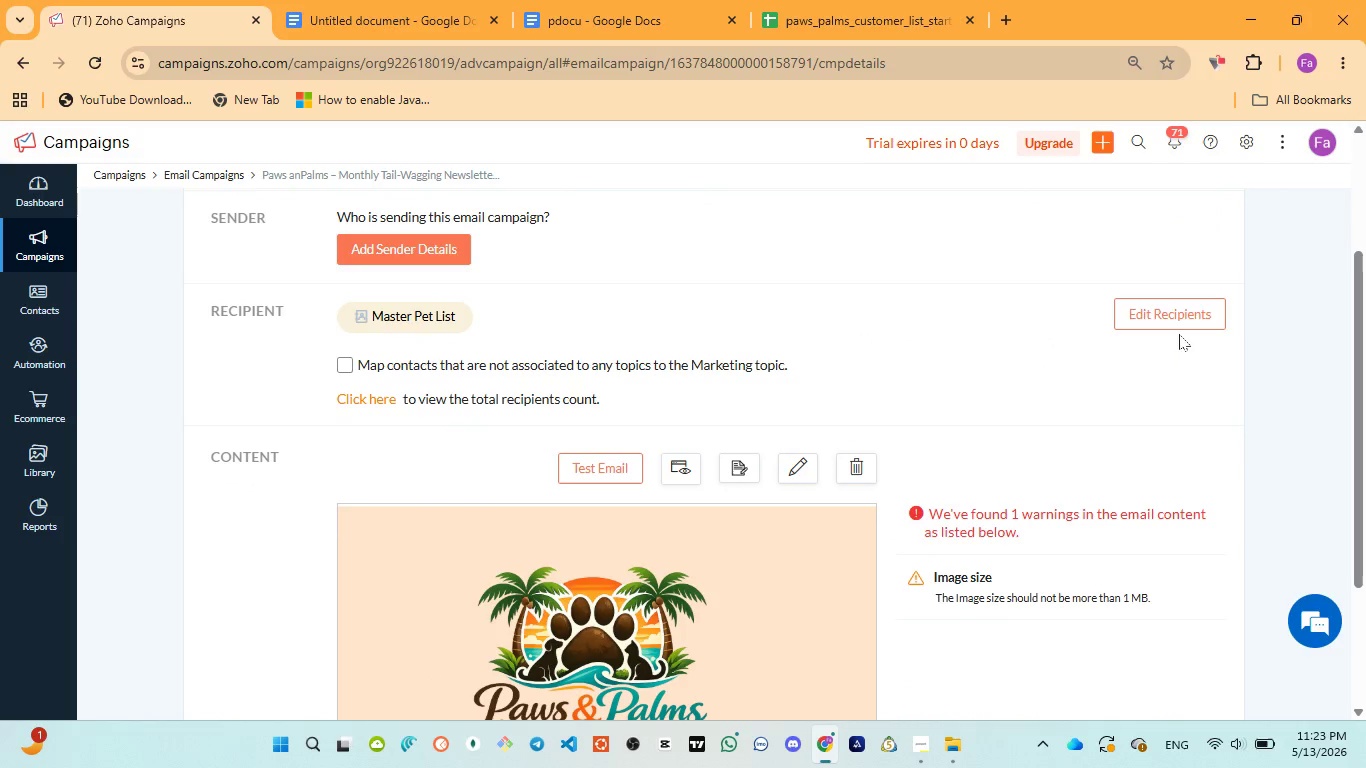 
left_click([1163, 320])
 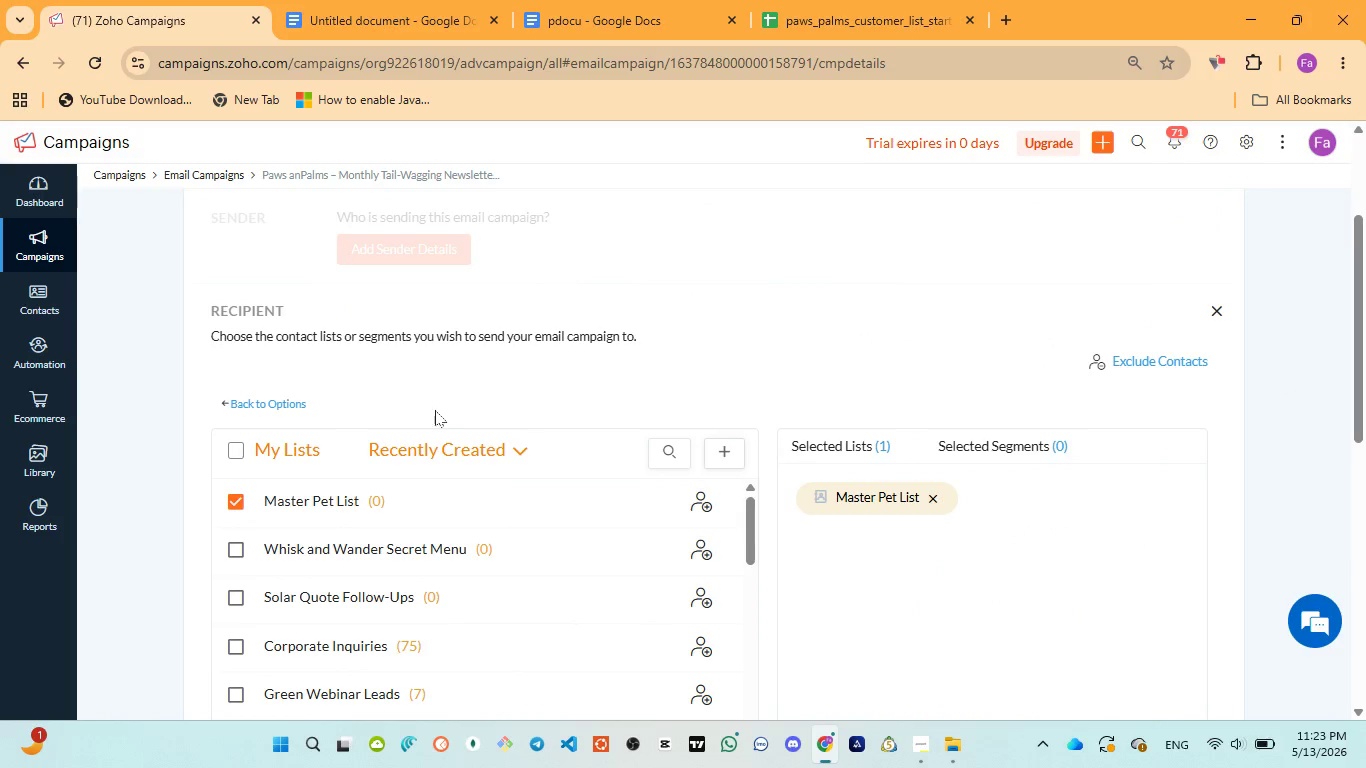 
wait(5.11)
 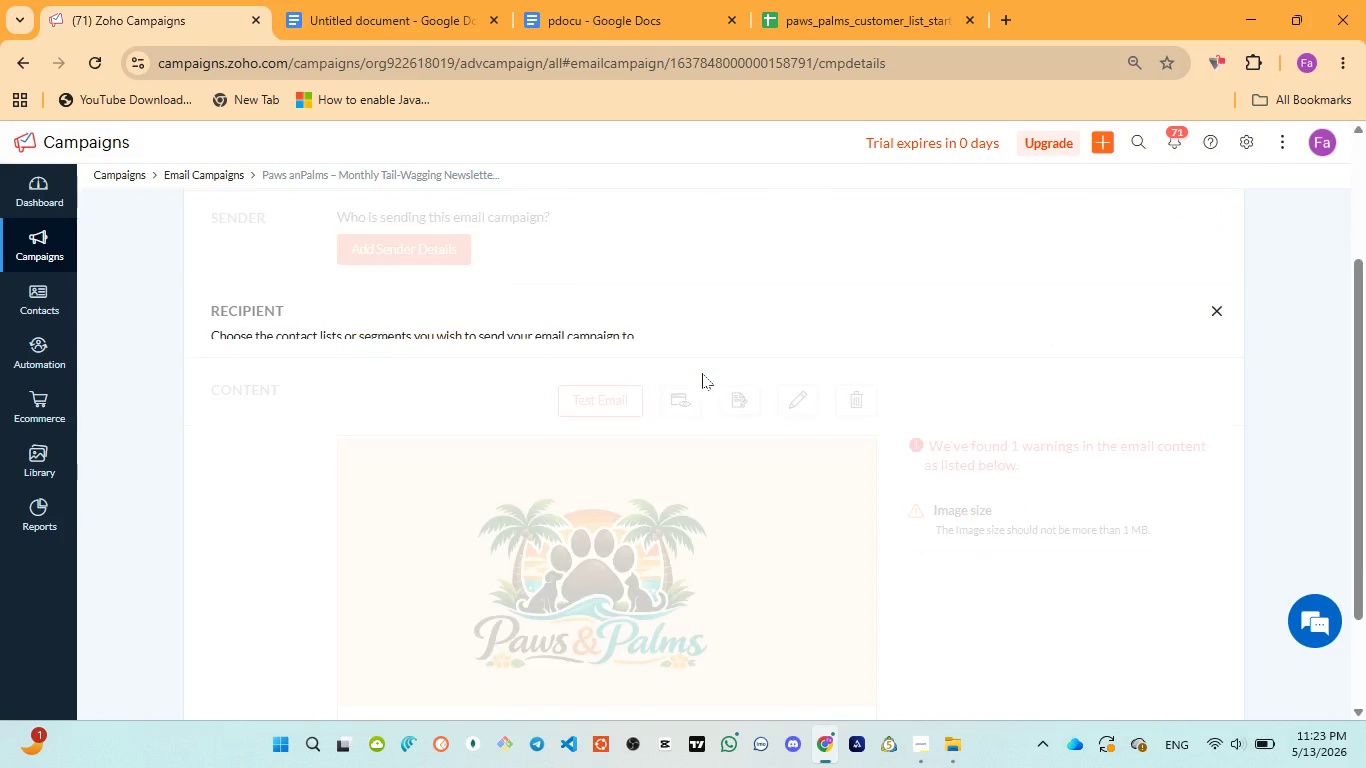 
left_click([228, 404])
 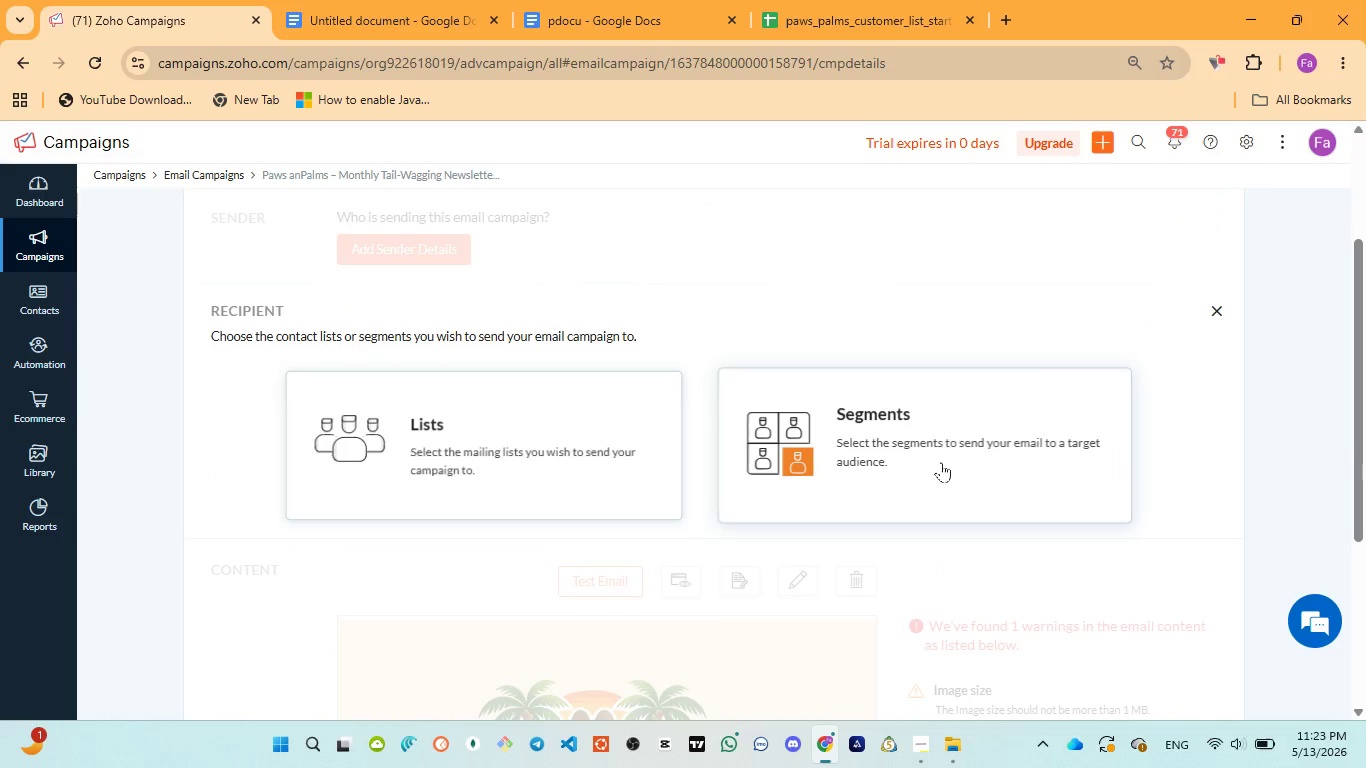 
left_click([924, 459])
 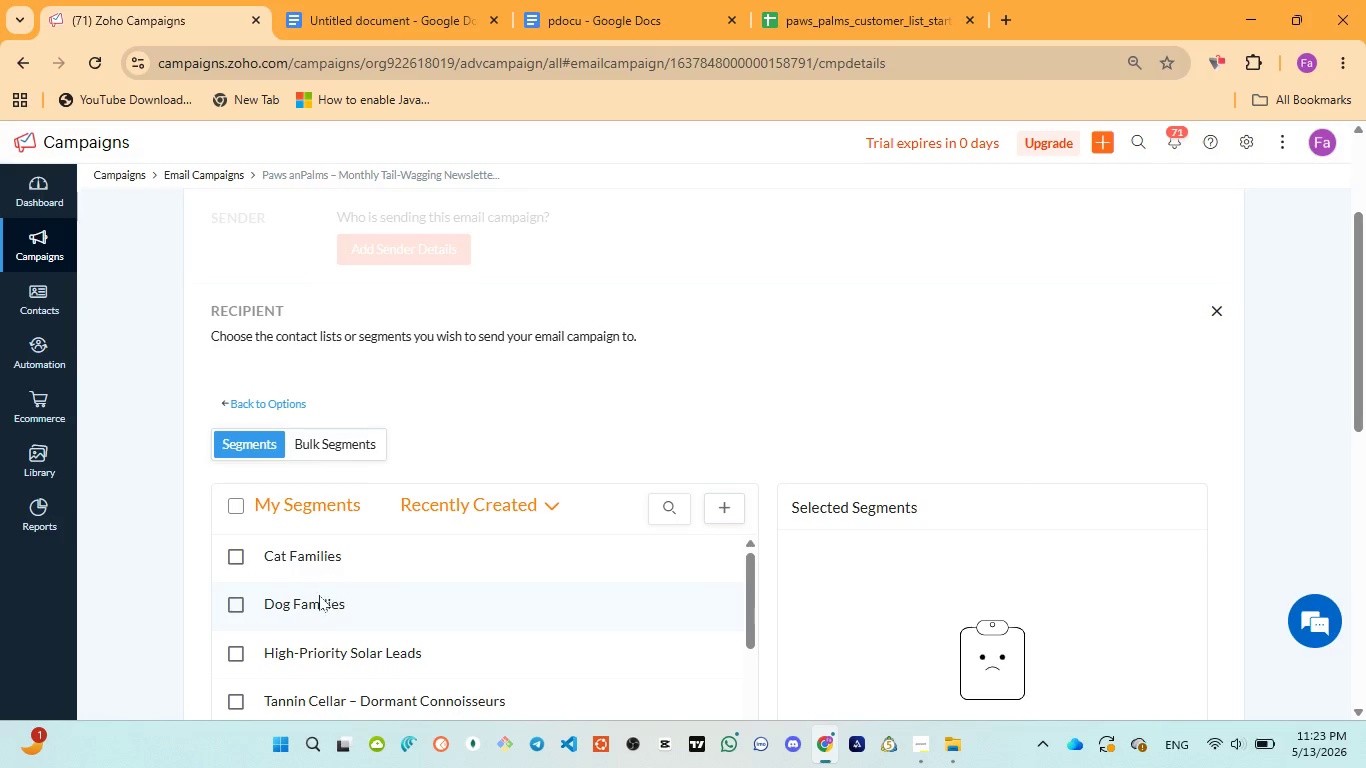 
left_click([236, 604])
 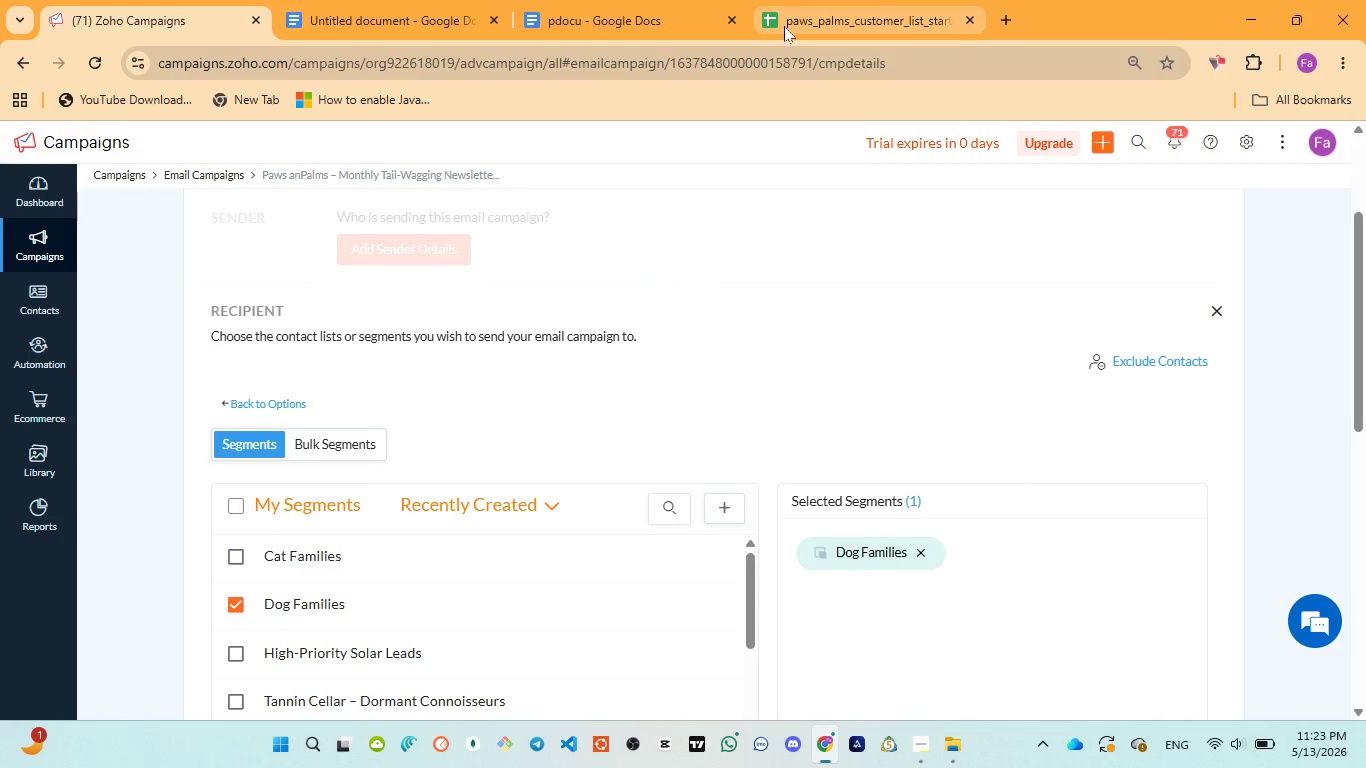 
left_click([617, 12])
 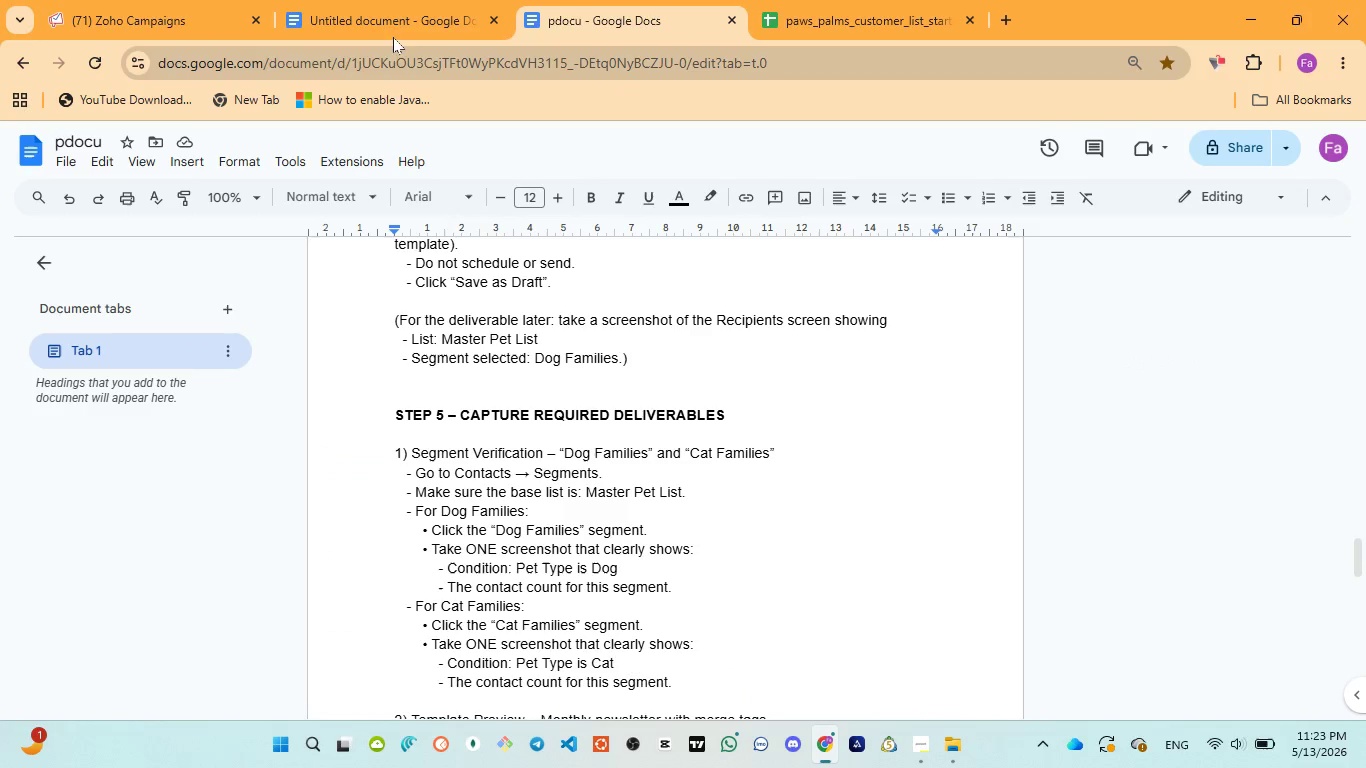 
left_click([390, 15])
 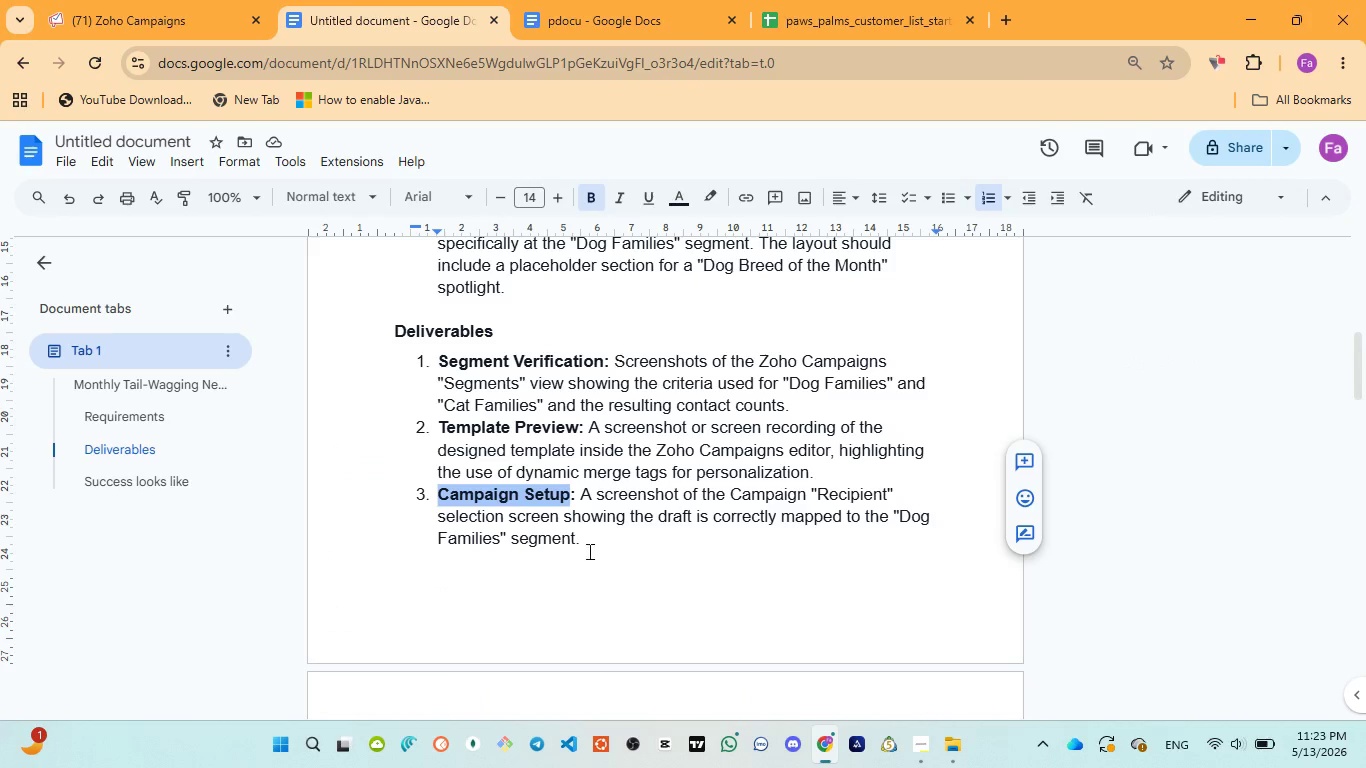 
wait(9.41)
 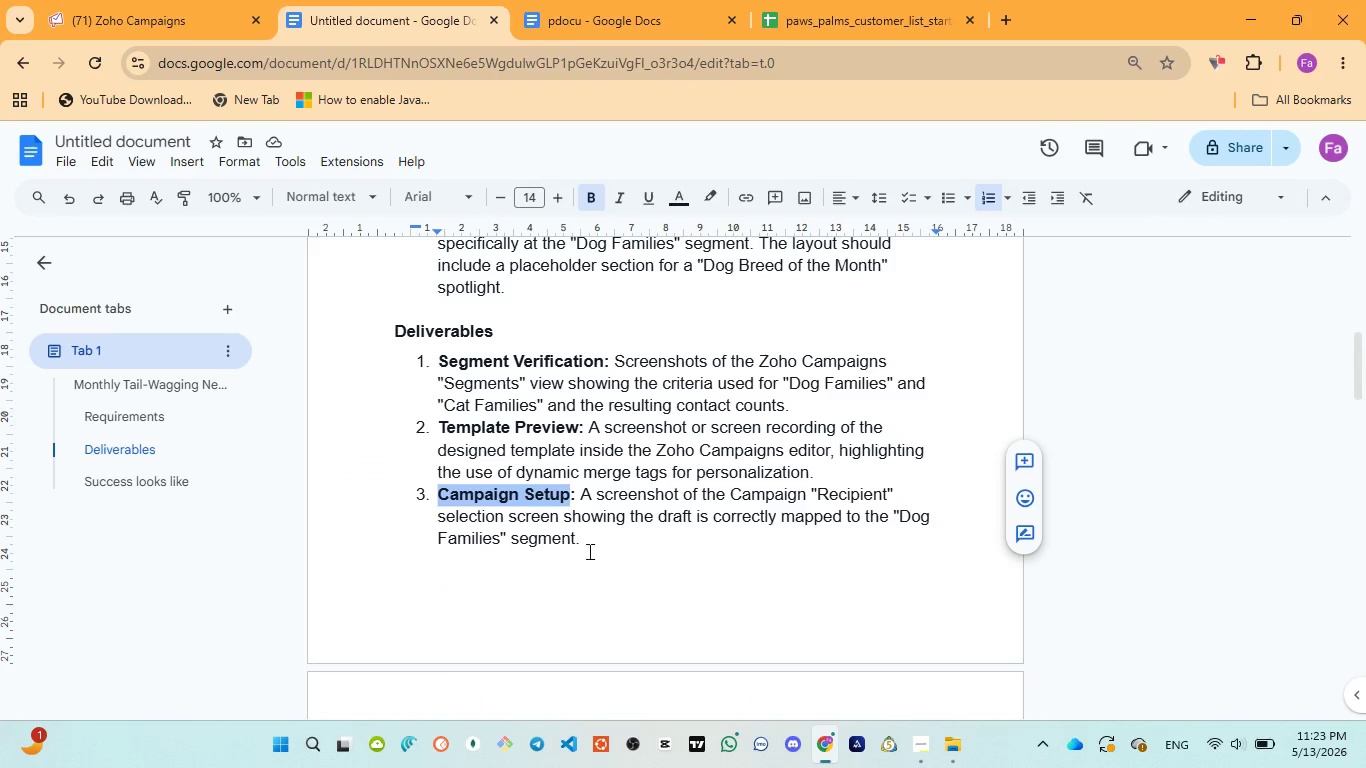 
scroll: coordinate [986, 610], scroll_direction: down, amount: 18.0
 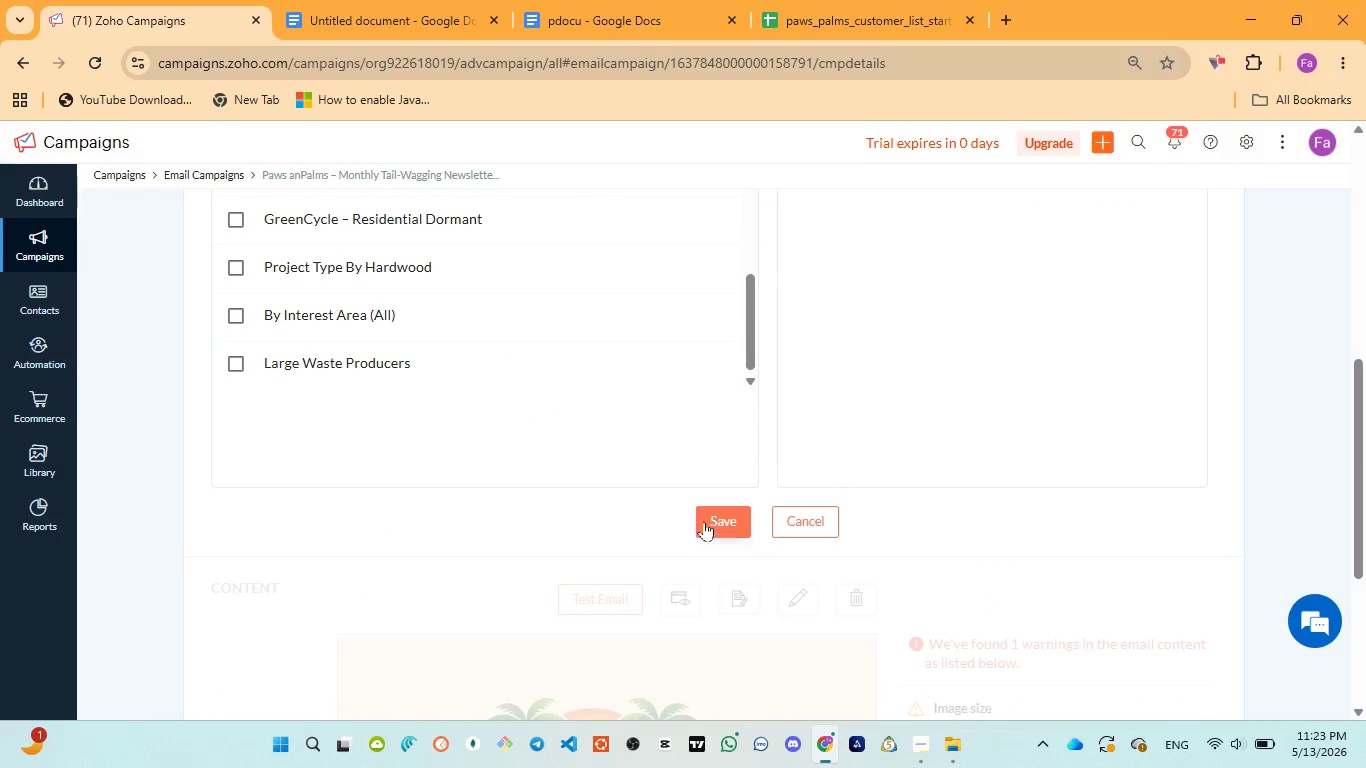 
left_click([726, 518])
 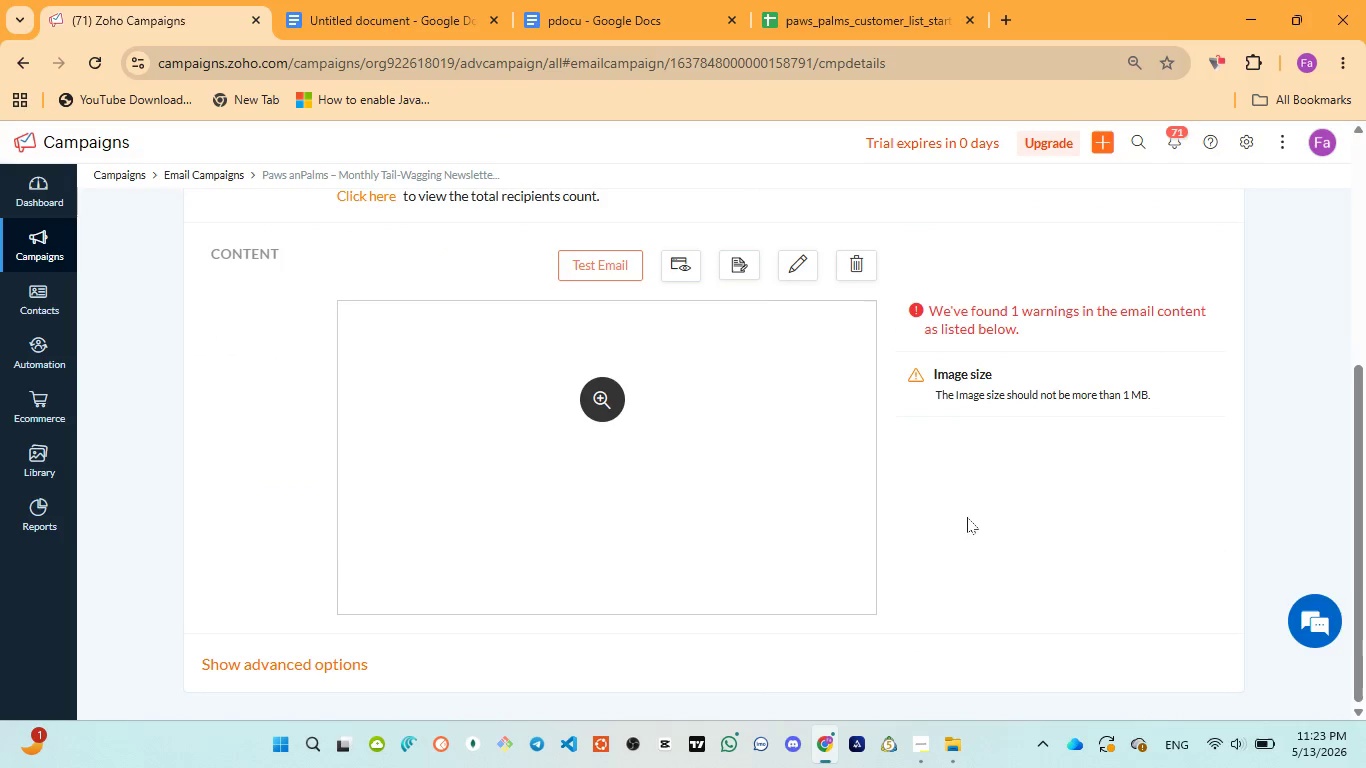 
scroll: coordinate [1225, 470], scroll_direction: none, amount: 0.0
 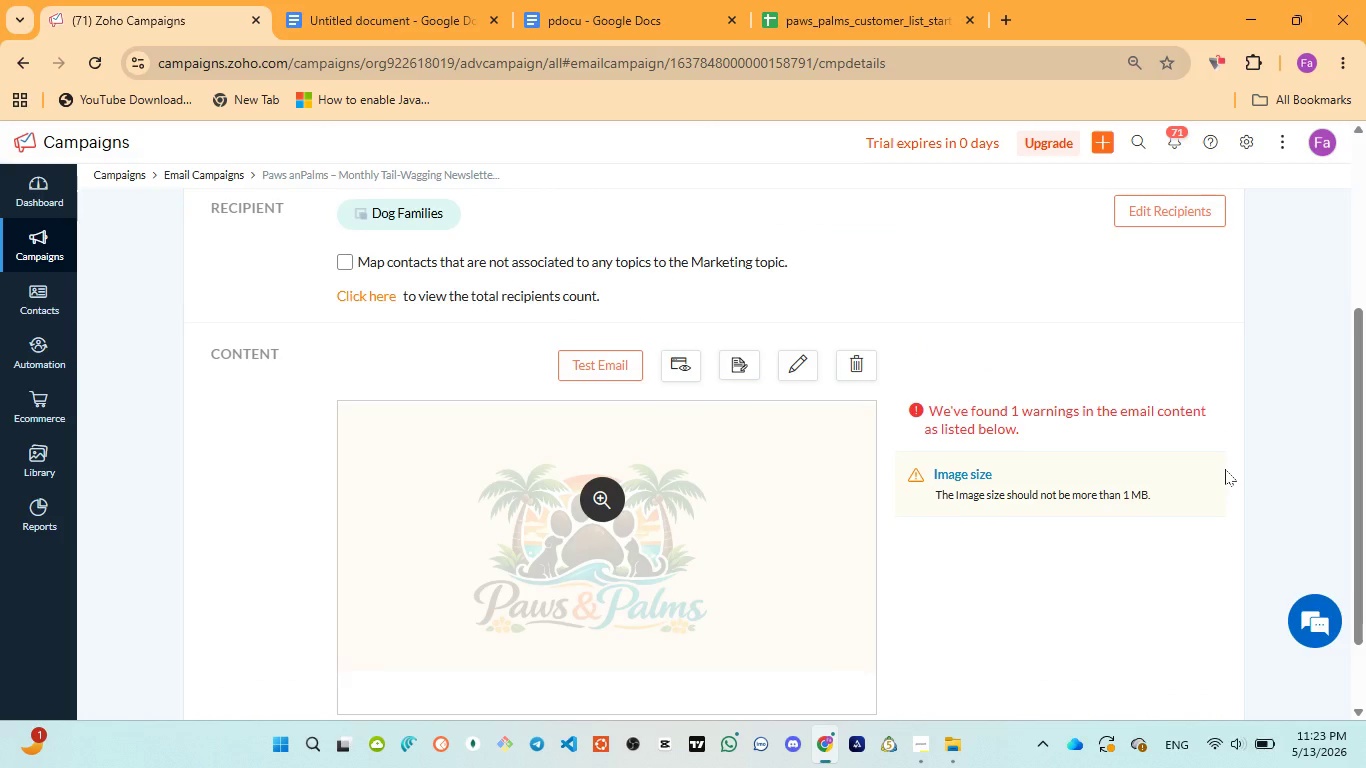 
scroll: coordinate [1225, 469], scroll_direction: up, amount: 1.0
 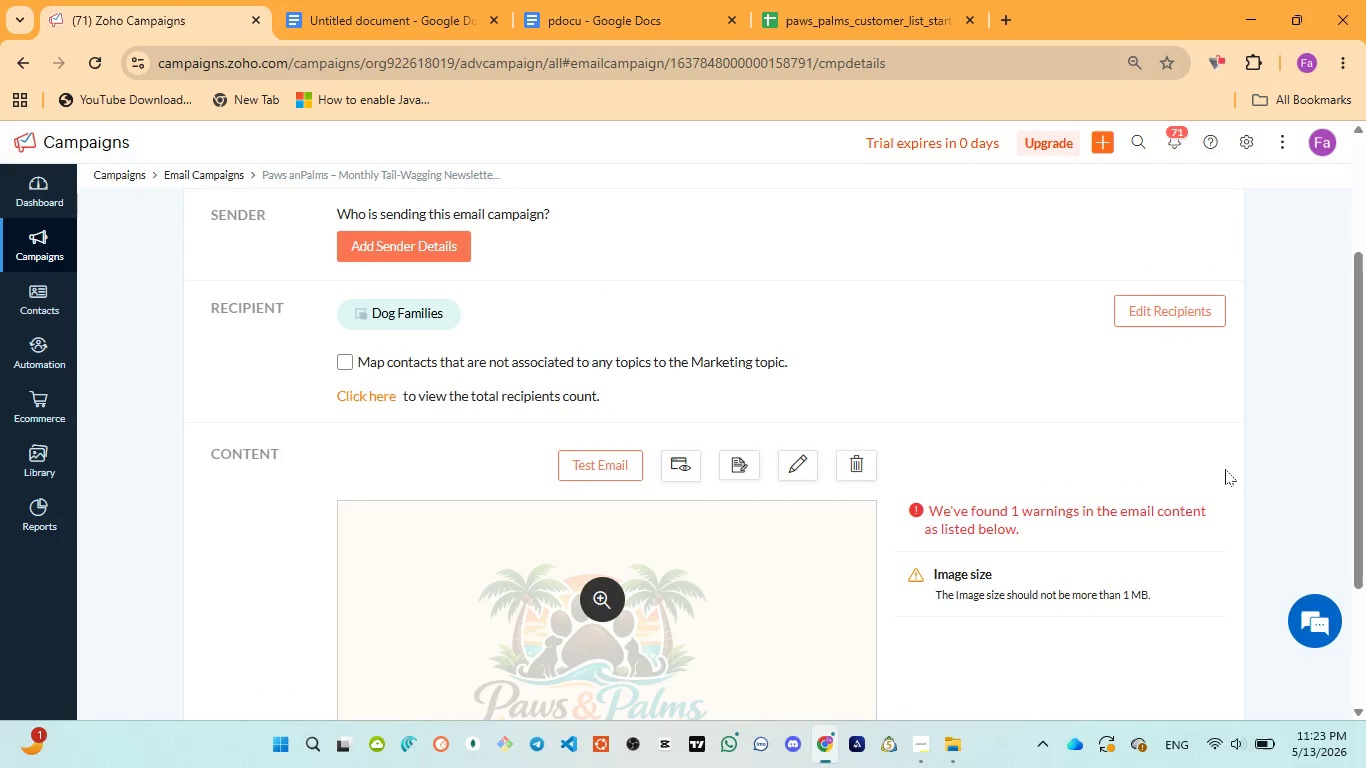 
scroll: coordinate [1225, 469], scroll_direction: none, amount: 0.0
 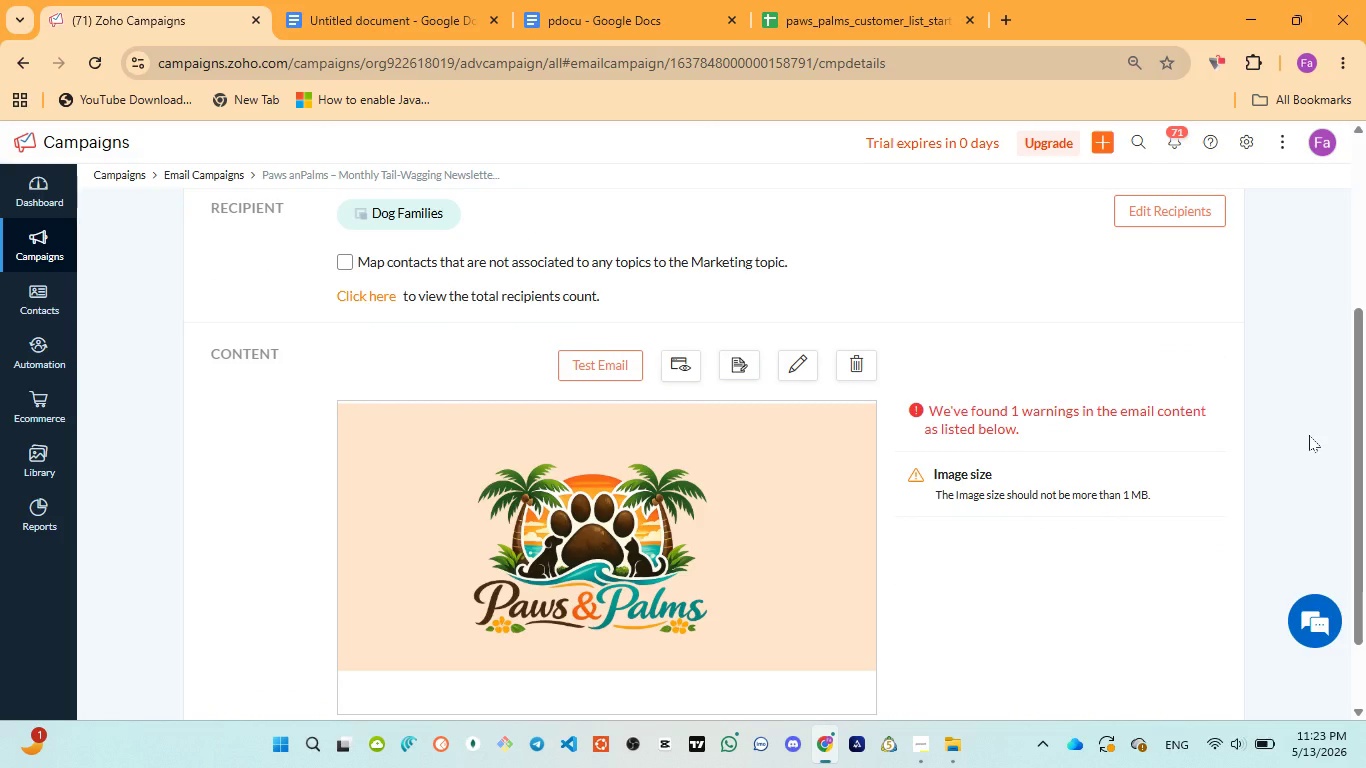 
wait(5.25)
 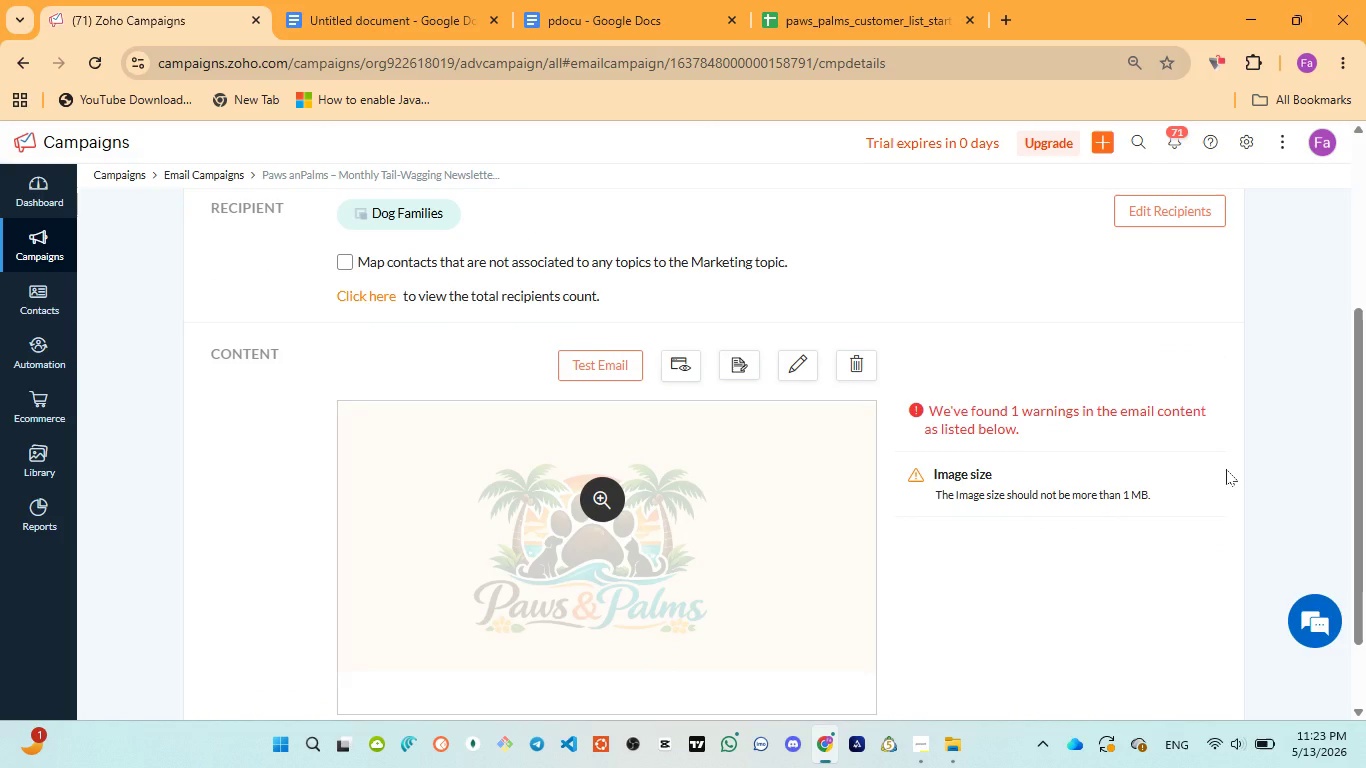 
key(Meta+PrintScreen)
 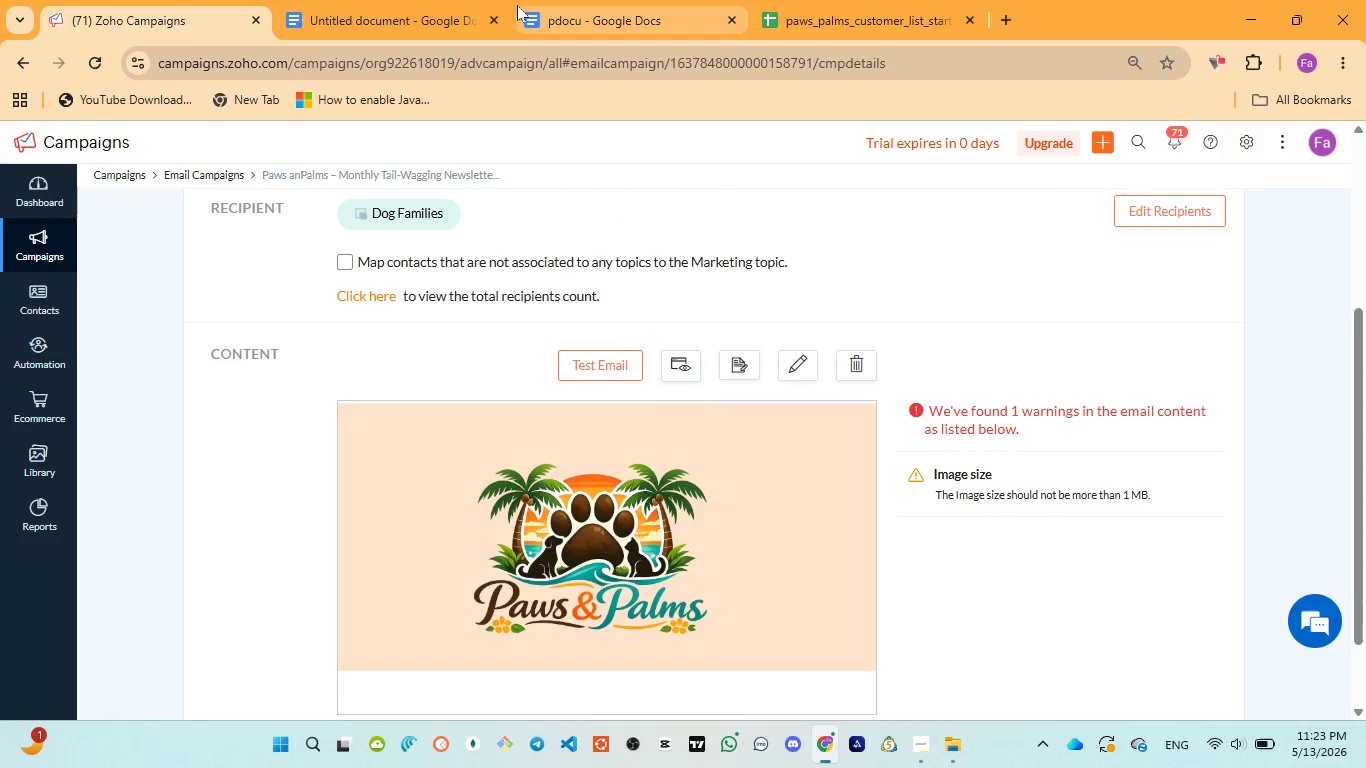 
left_click([401, 20])
 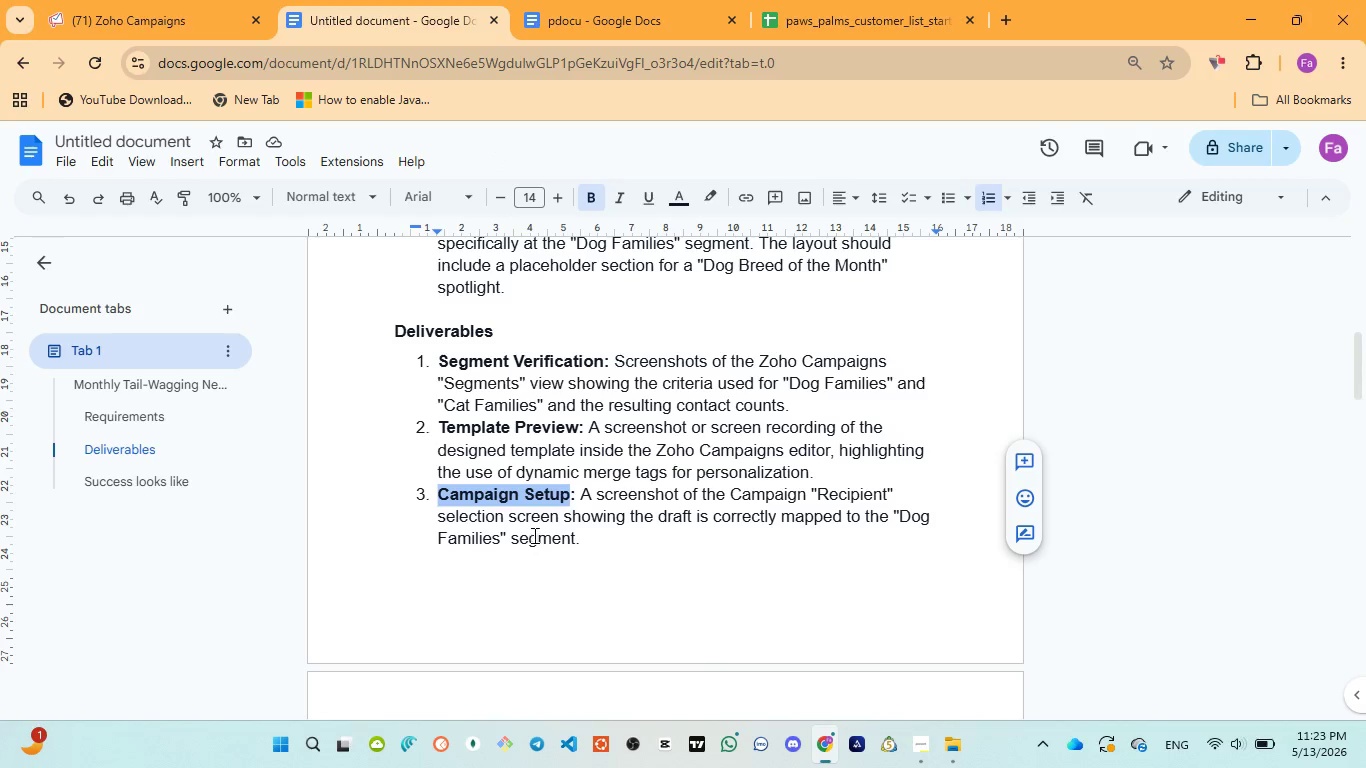 
key(Control+C)
 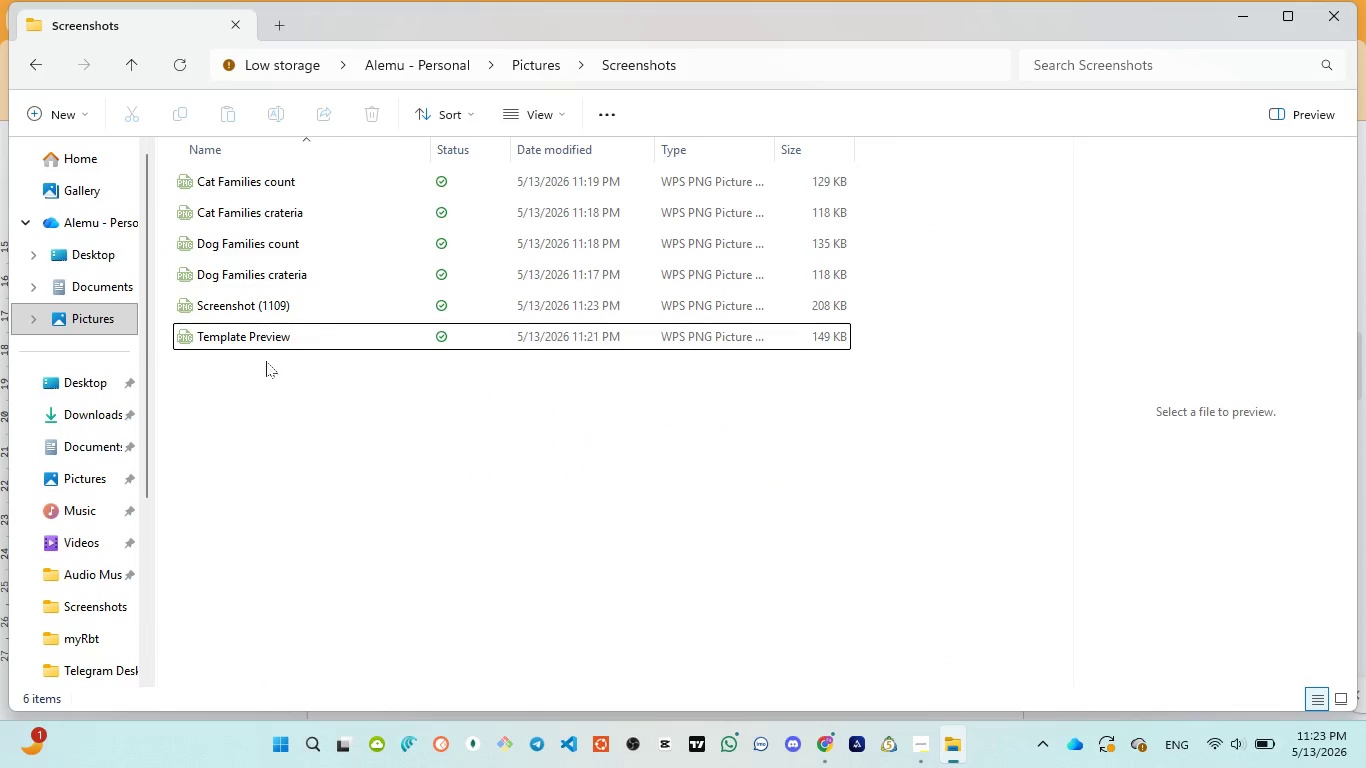 
left_click([272, 307])
 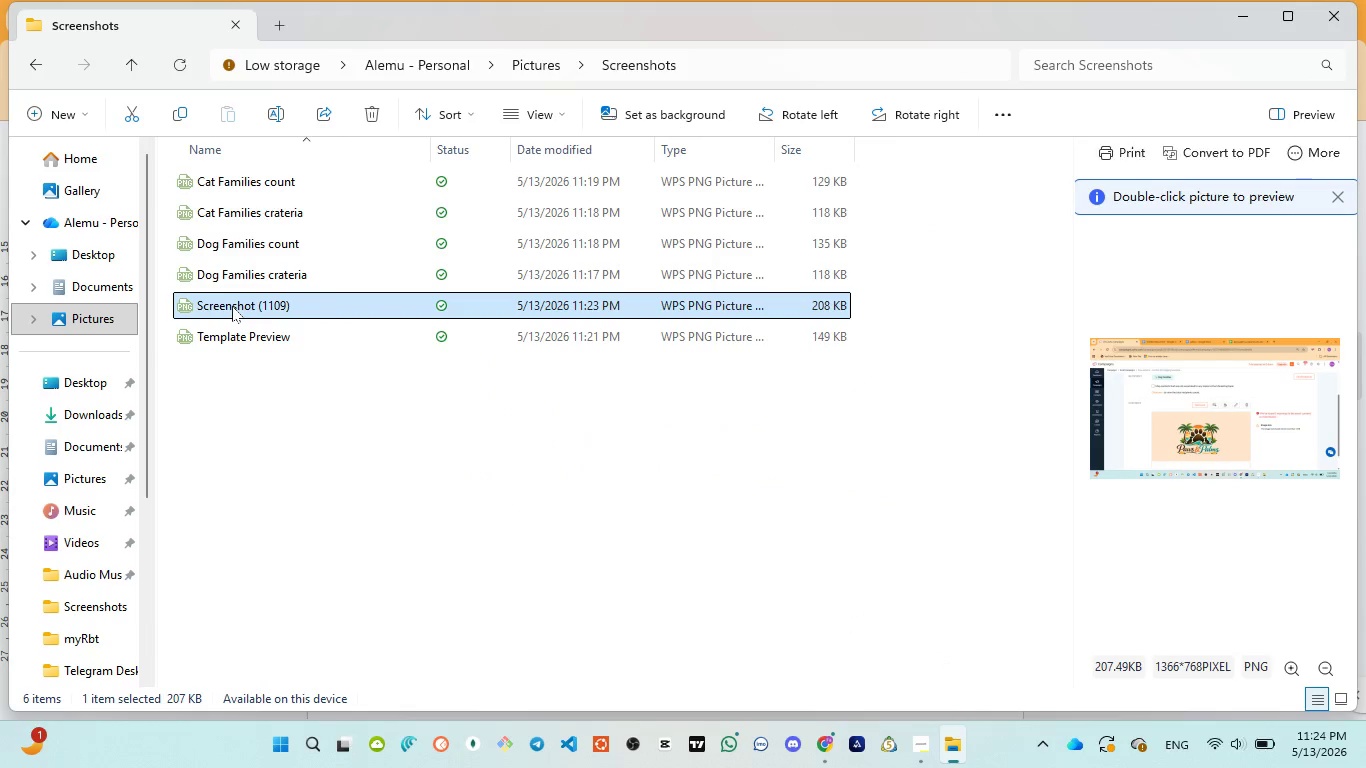 
left_click([230, 306])
 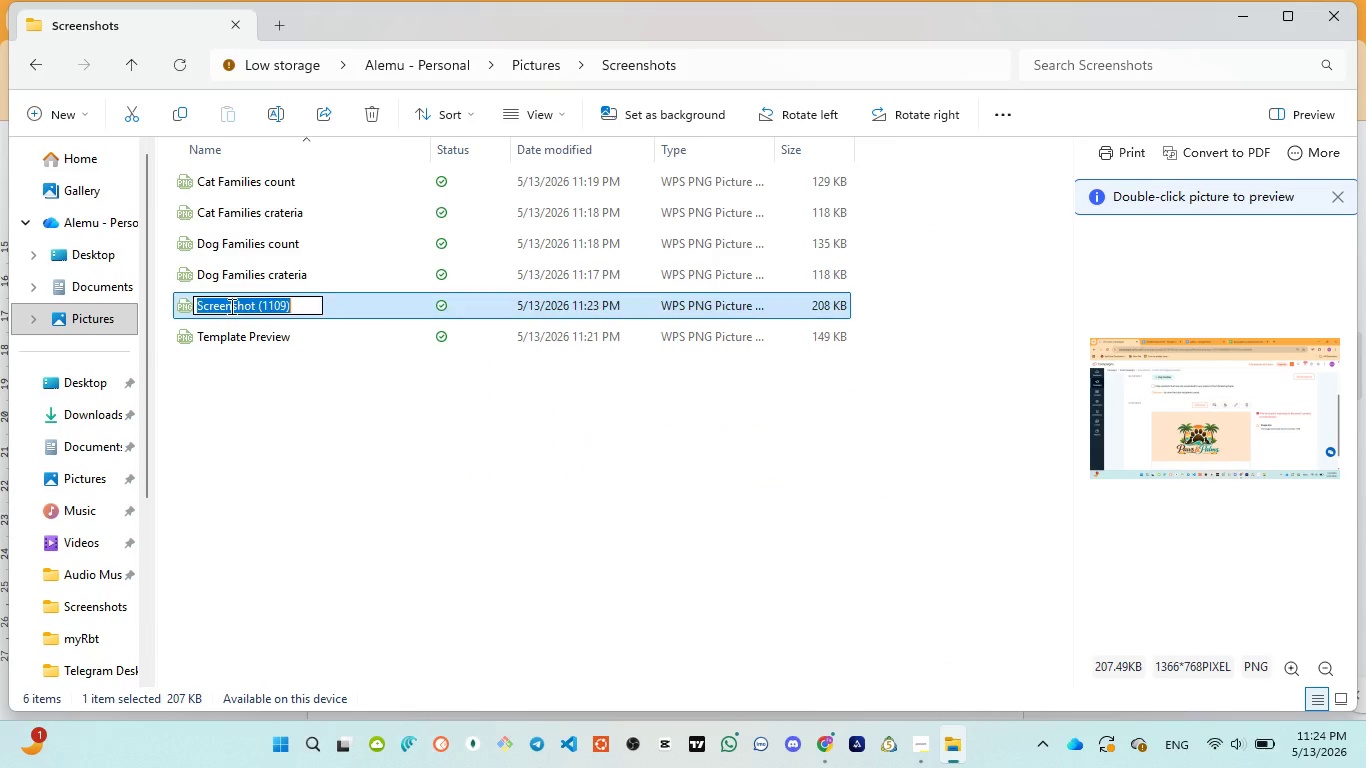 
key(Control+V)
 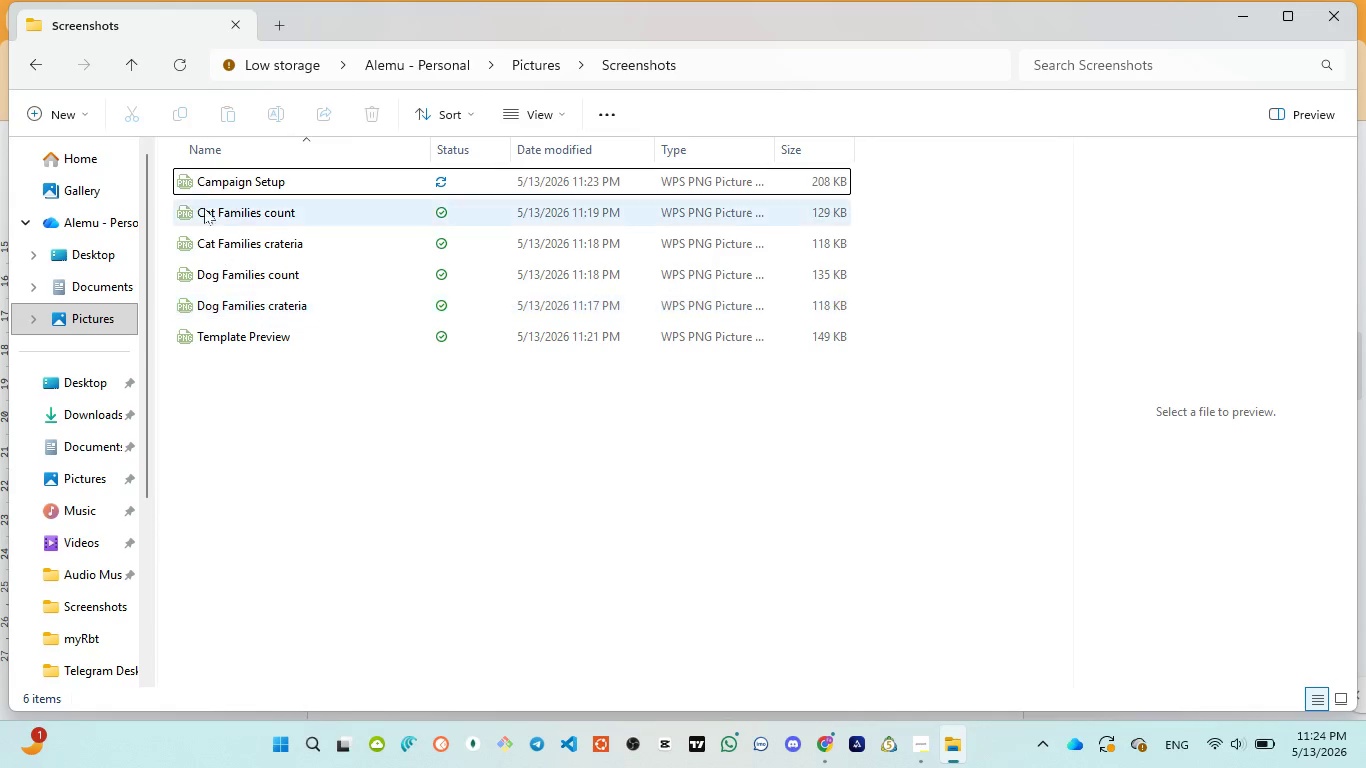 
double_click([242, 179])
 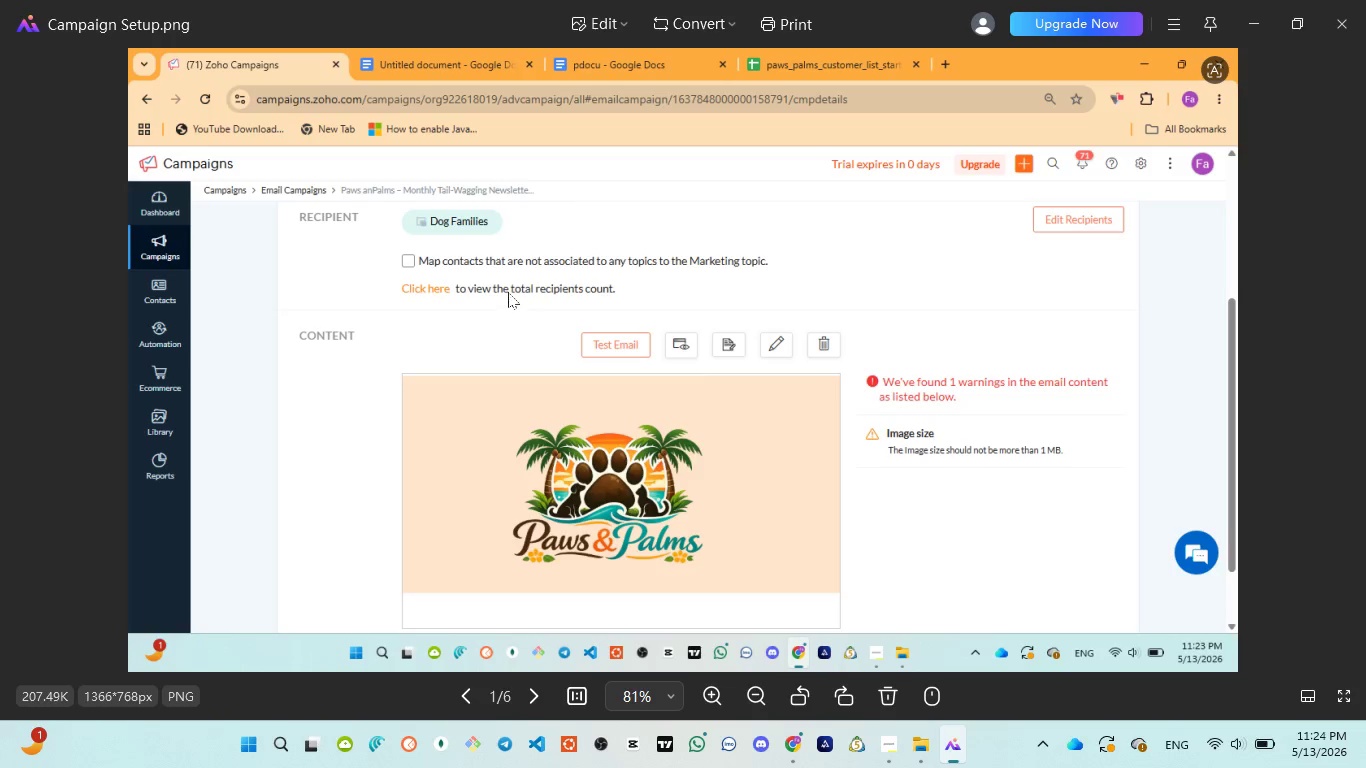 